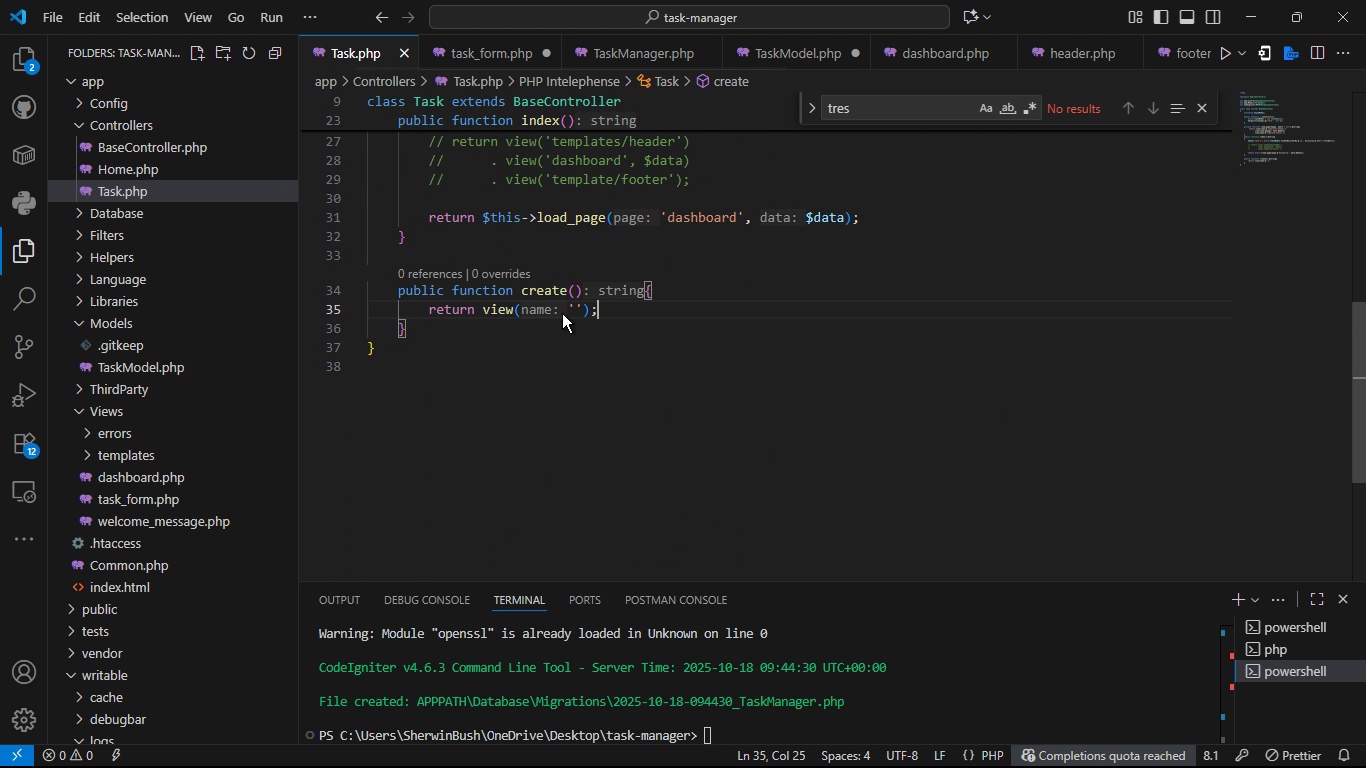 
key(Control+S)
 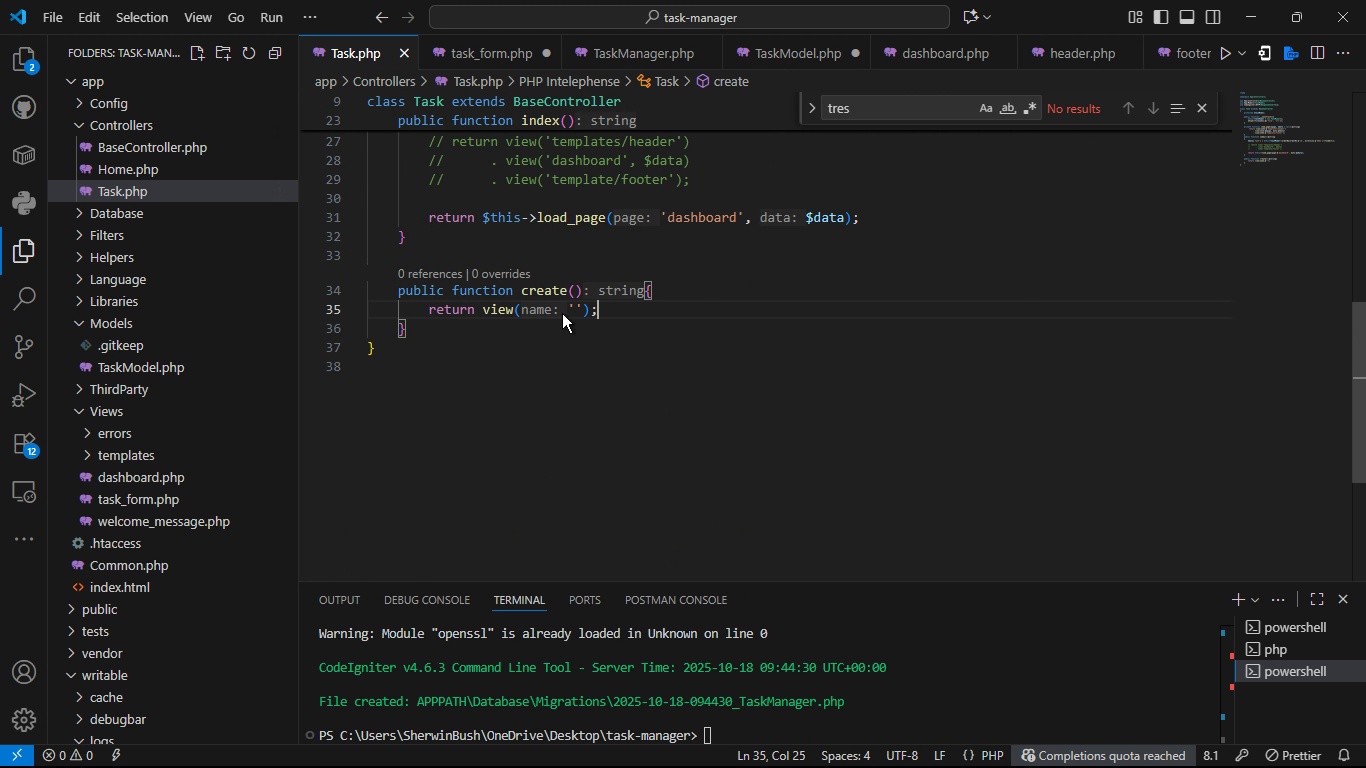 
key(Control+S)
 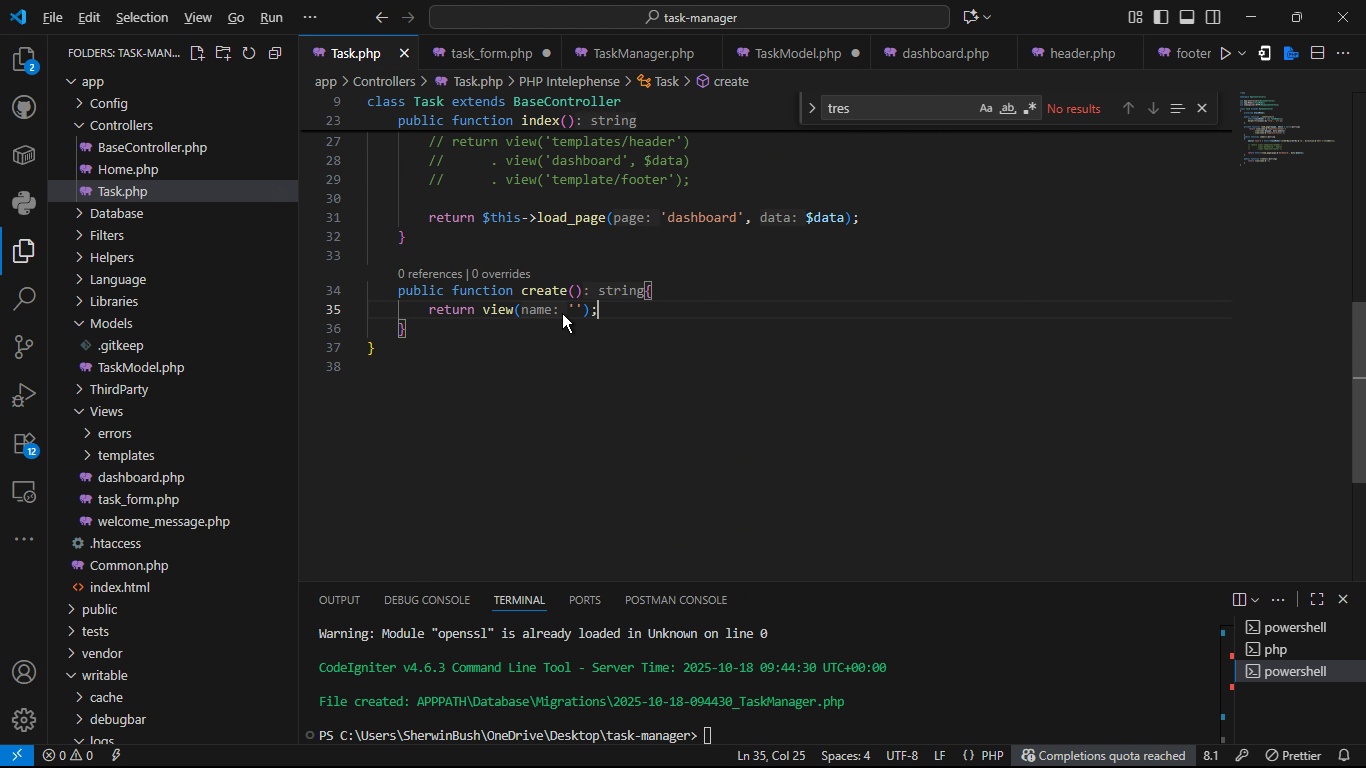 
key(Alt+Tab)
 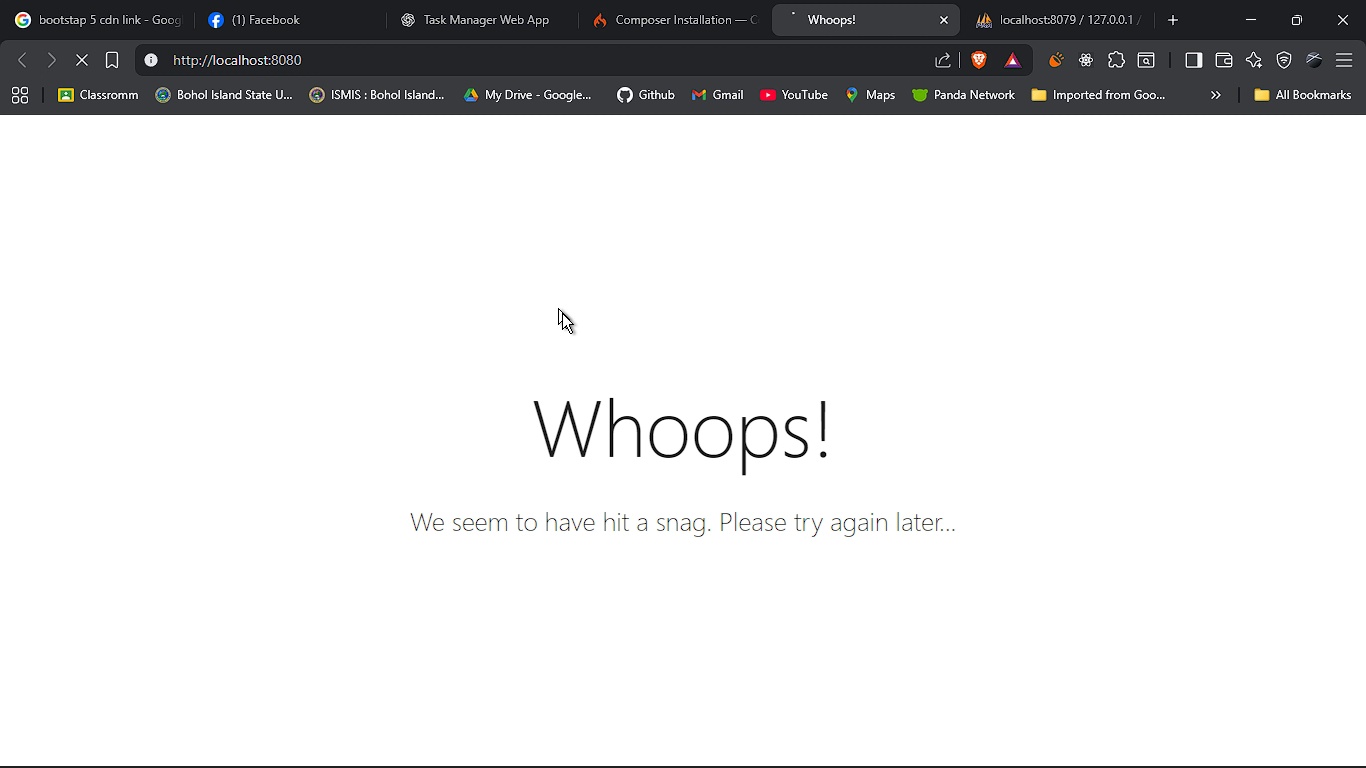 
key(F5)
 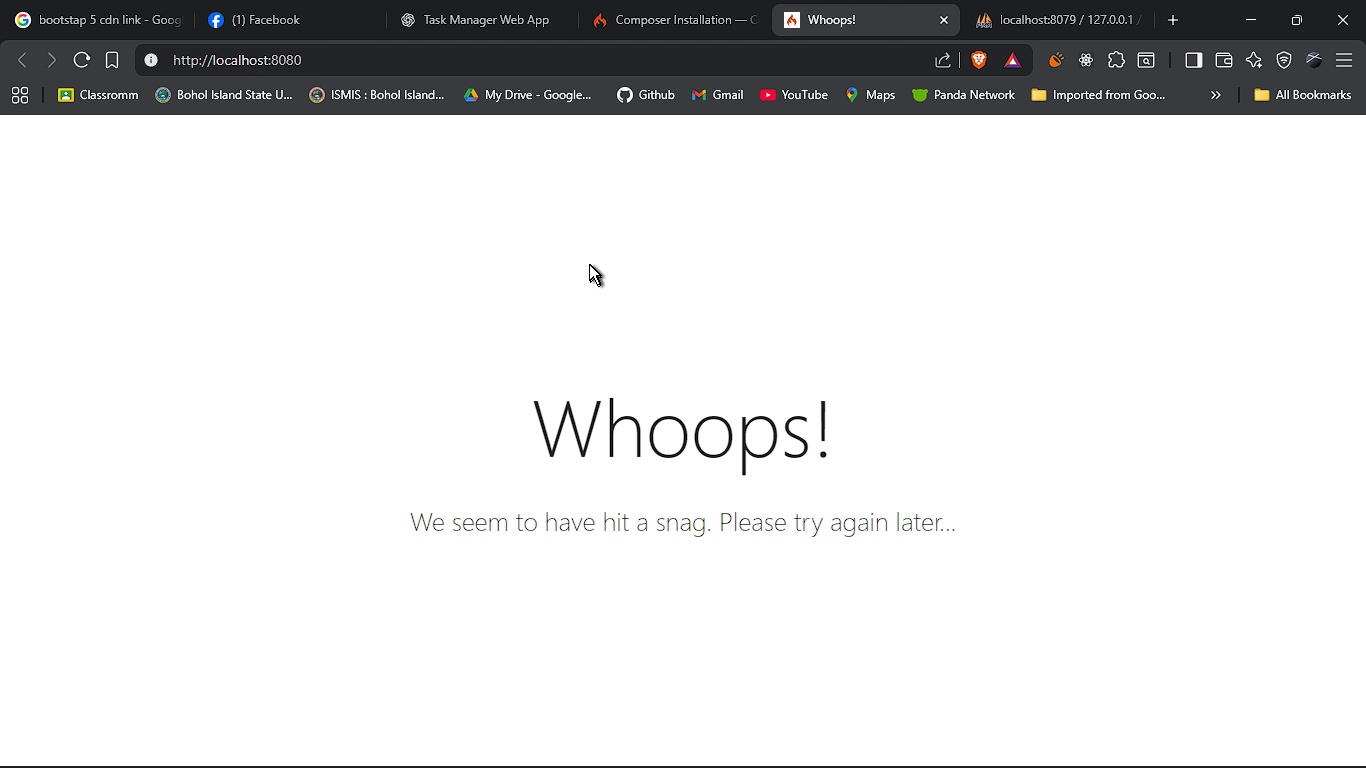 
key(Alt+Tab)
 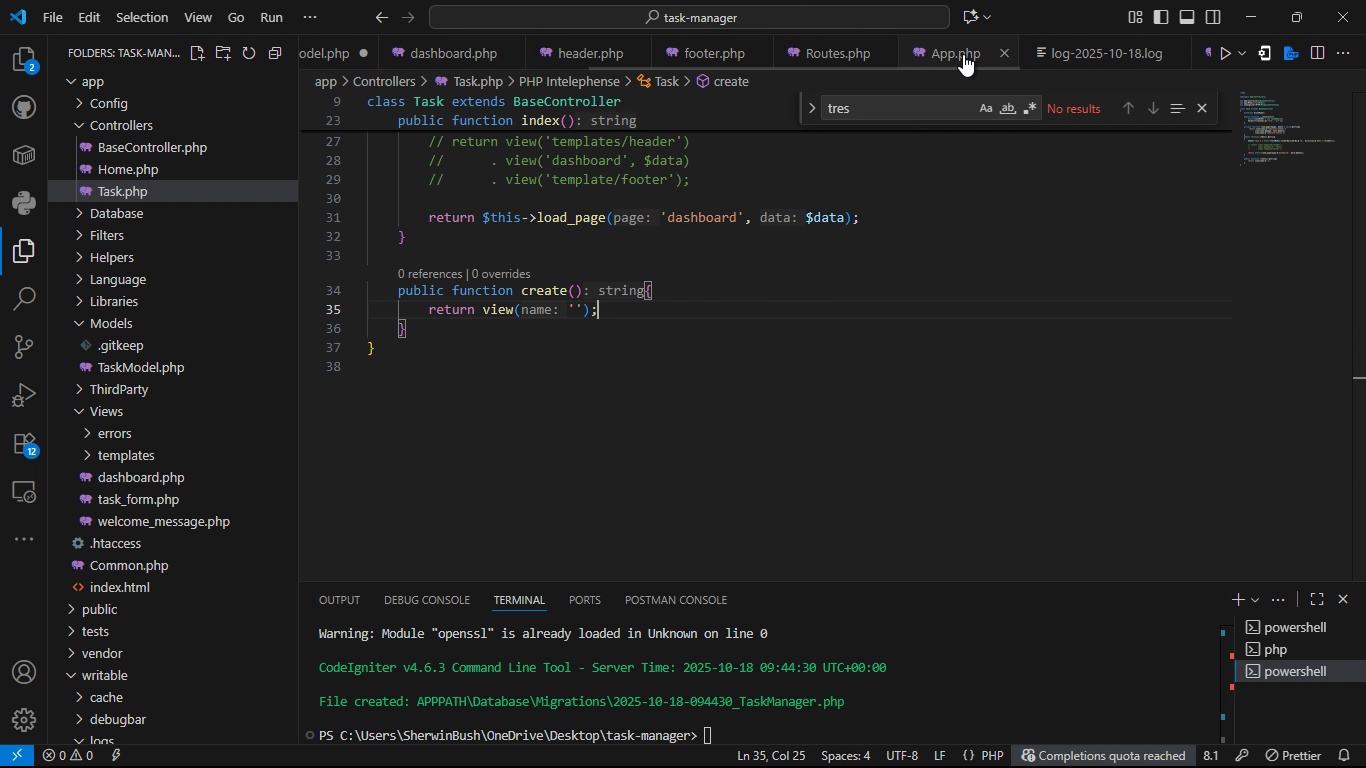 
left_click([1035, 48])
 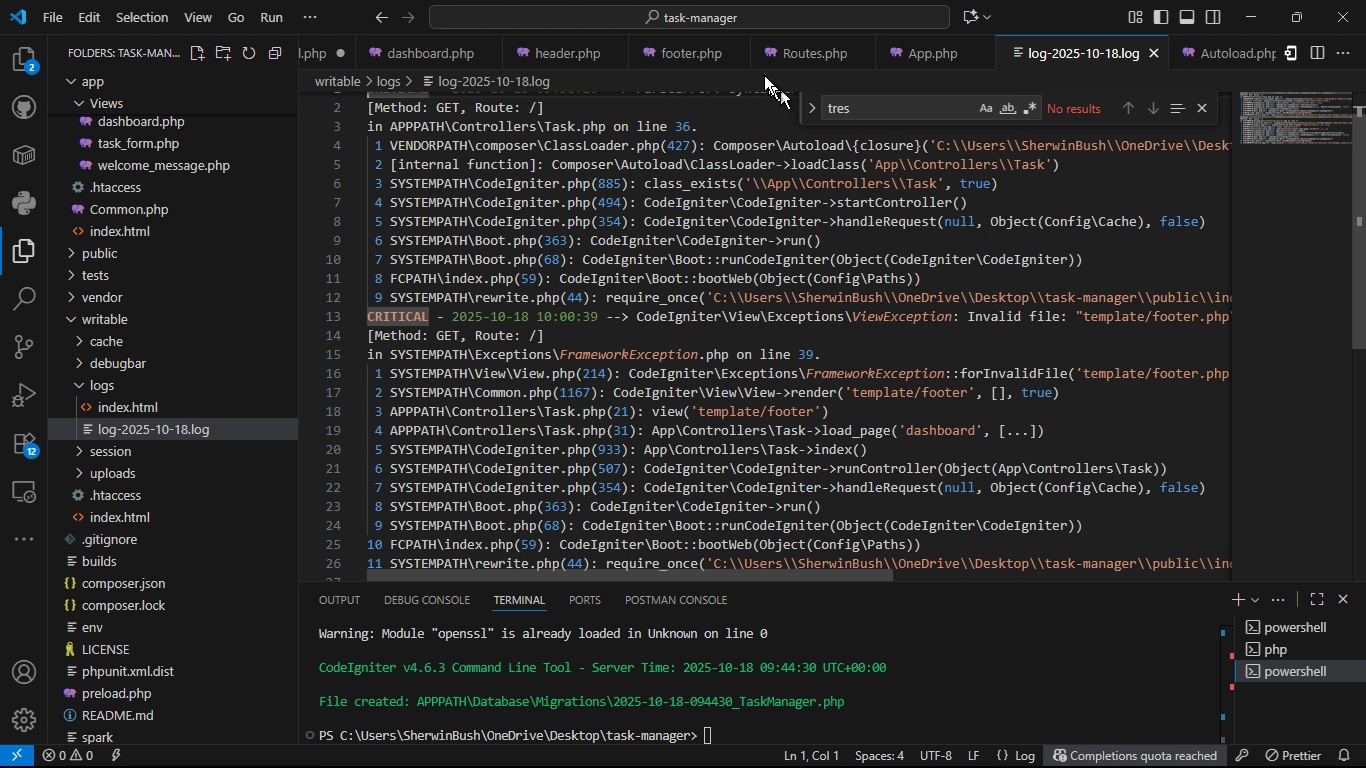 
wait(16.13)
 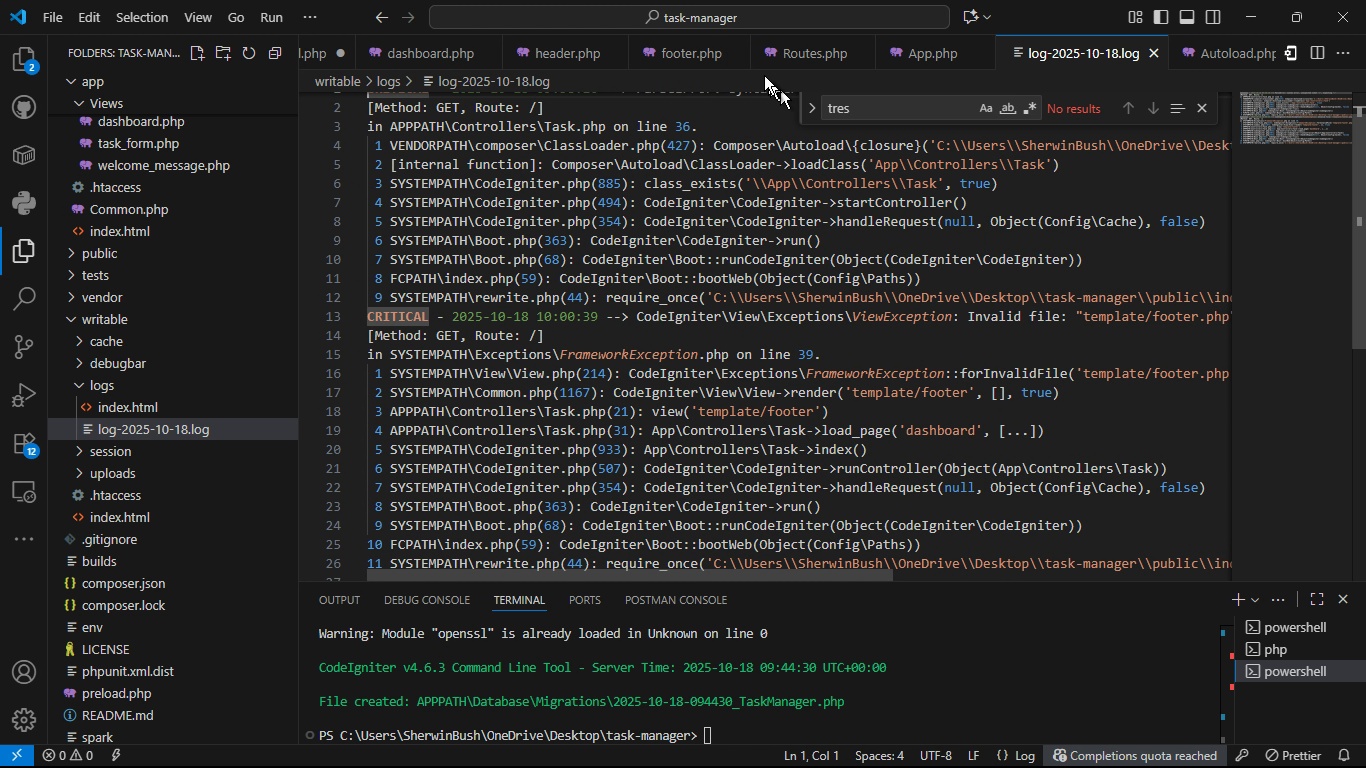 
left_click([215, 186])
 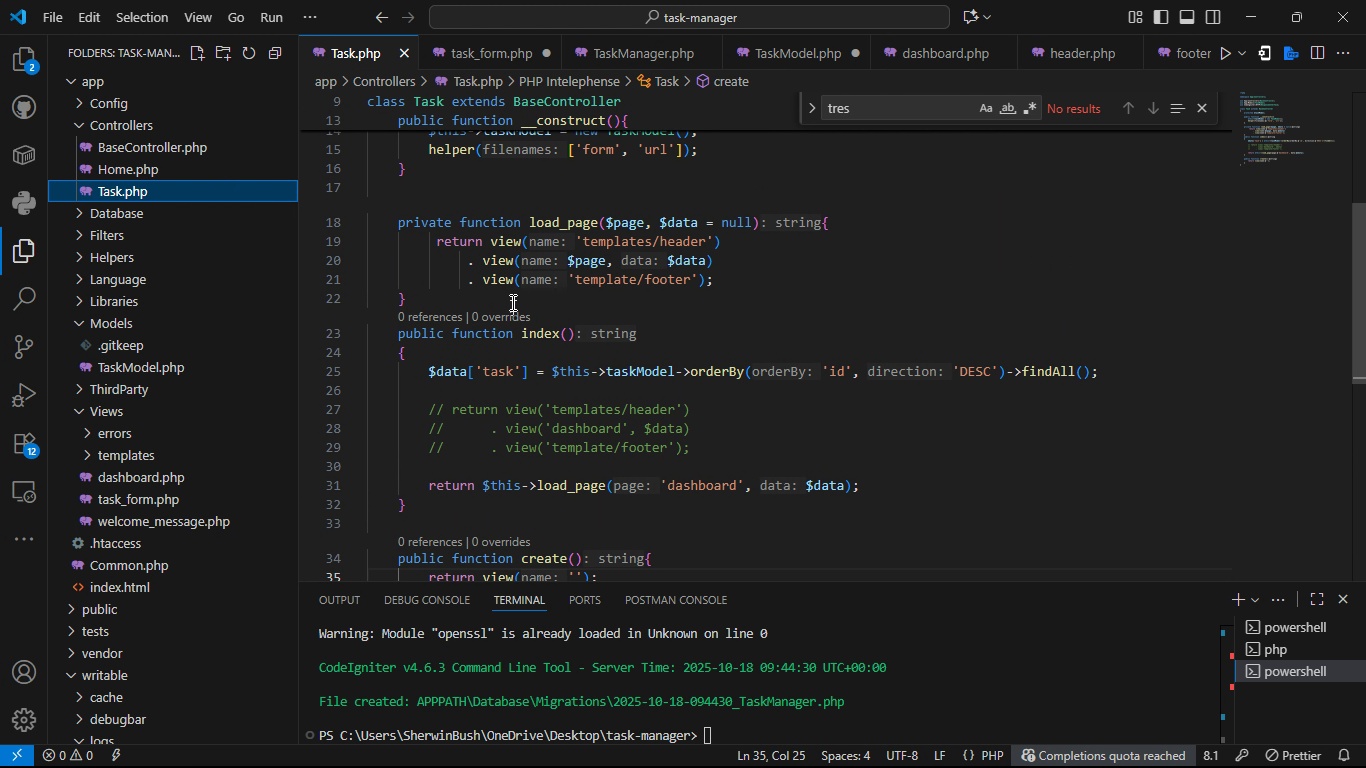 
wait(10.86)
 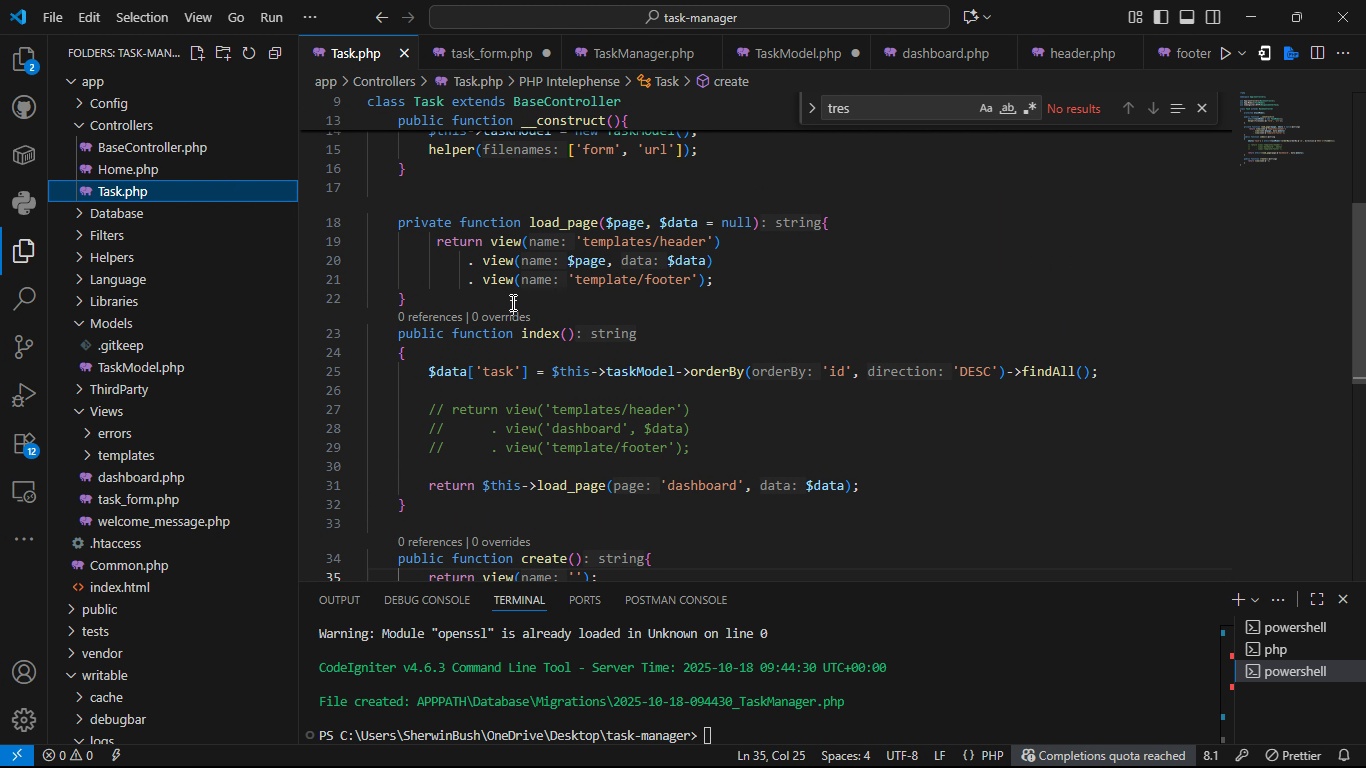 
left_click([687, 305])
 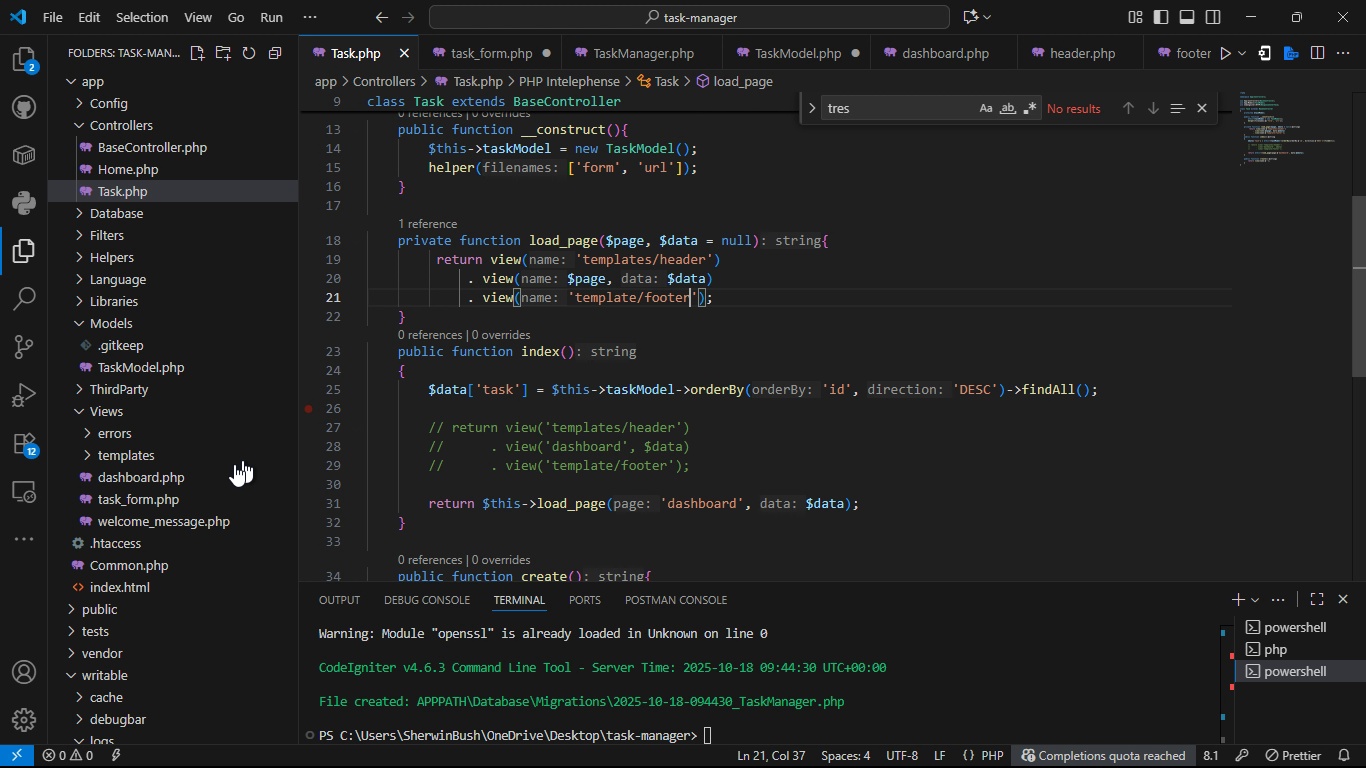 
mouse_move([208, 469])
 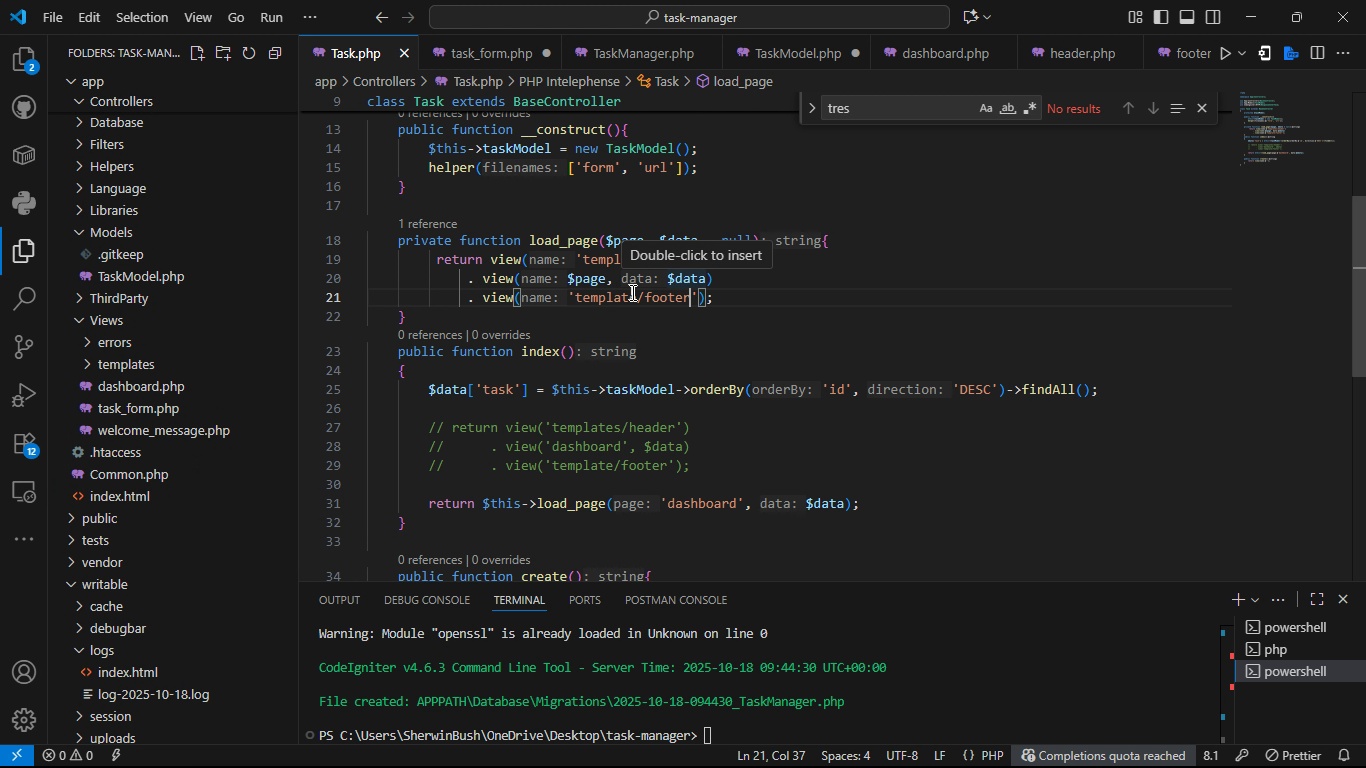 
left_click([639, 295])
 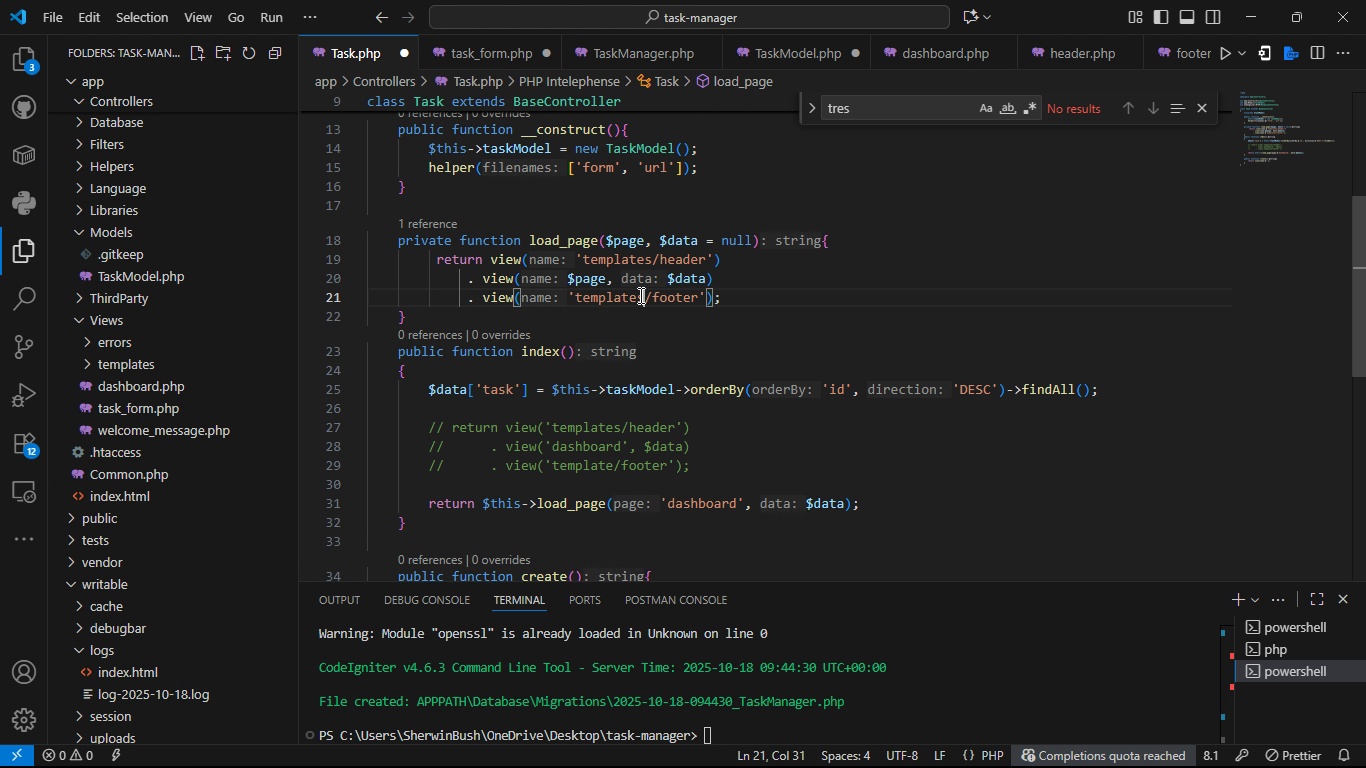 
key(S)
 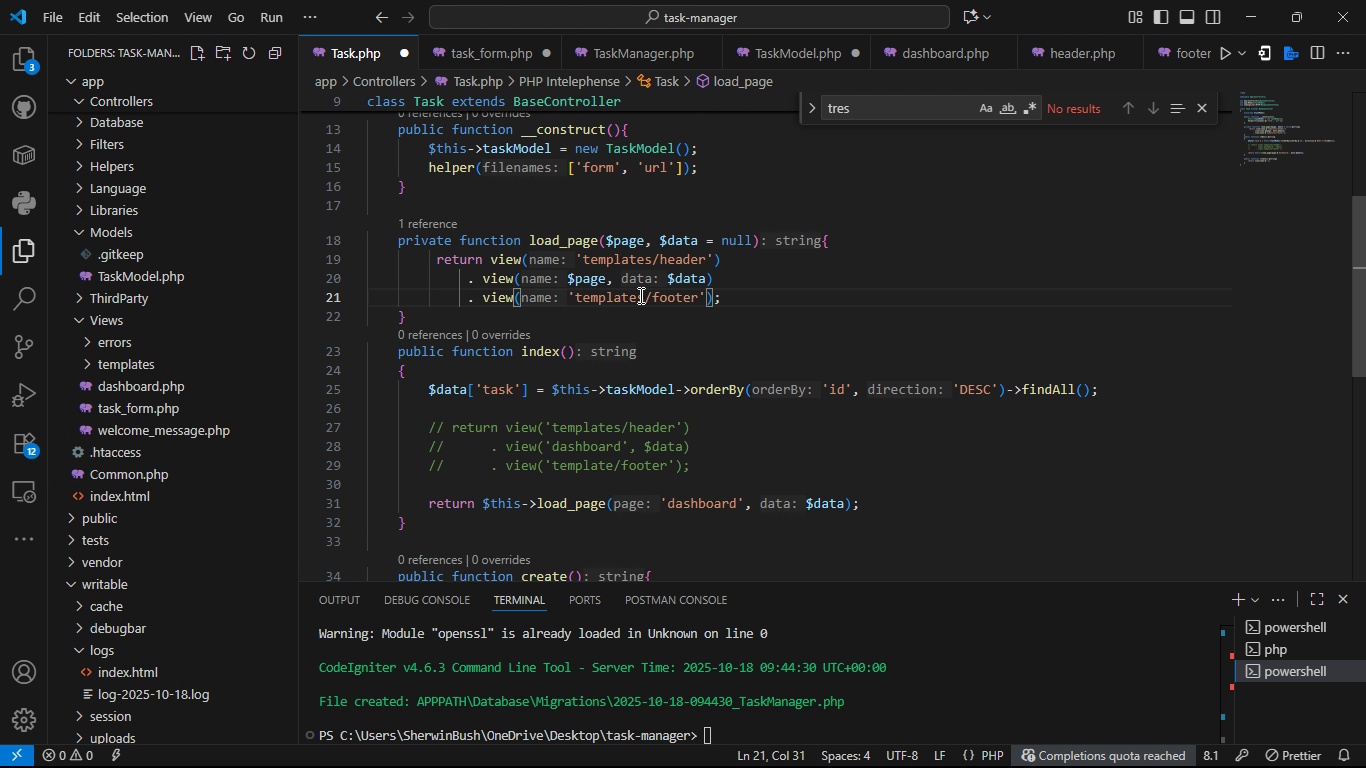 
key(Control+S)
 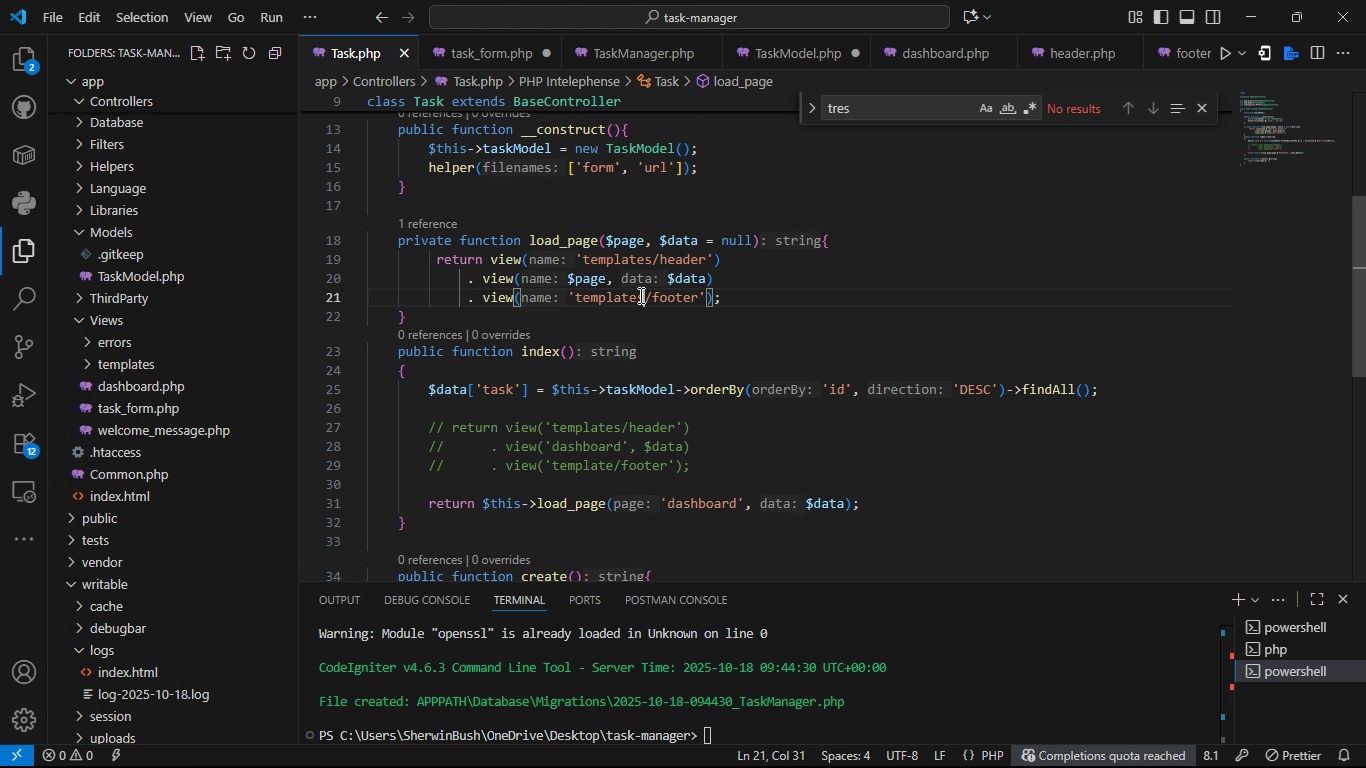 
key(Control+S)
 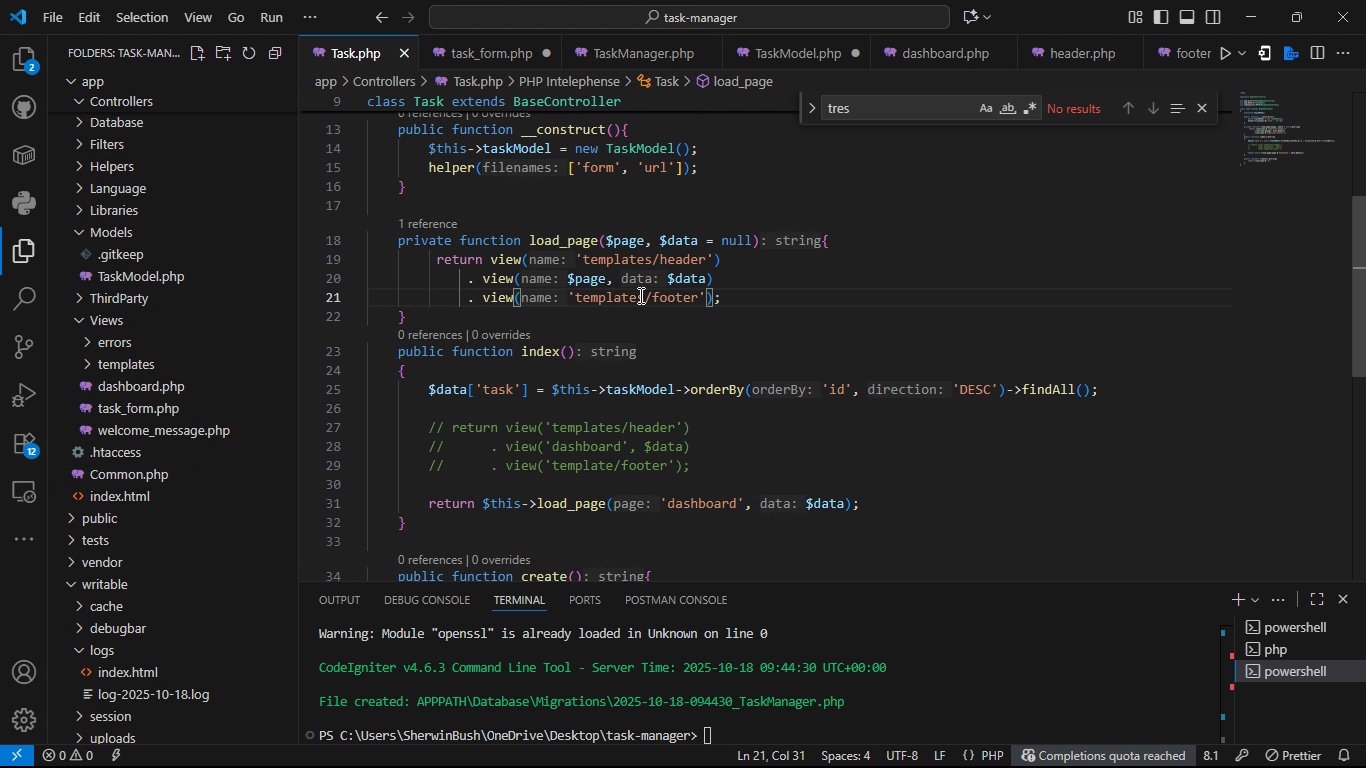 
key(Control+S)
 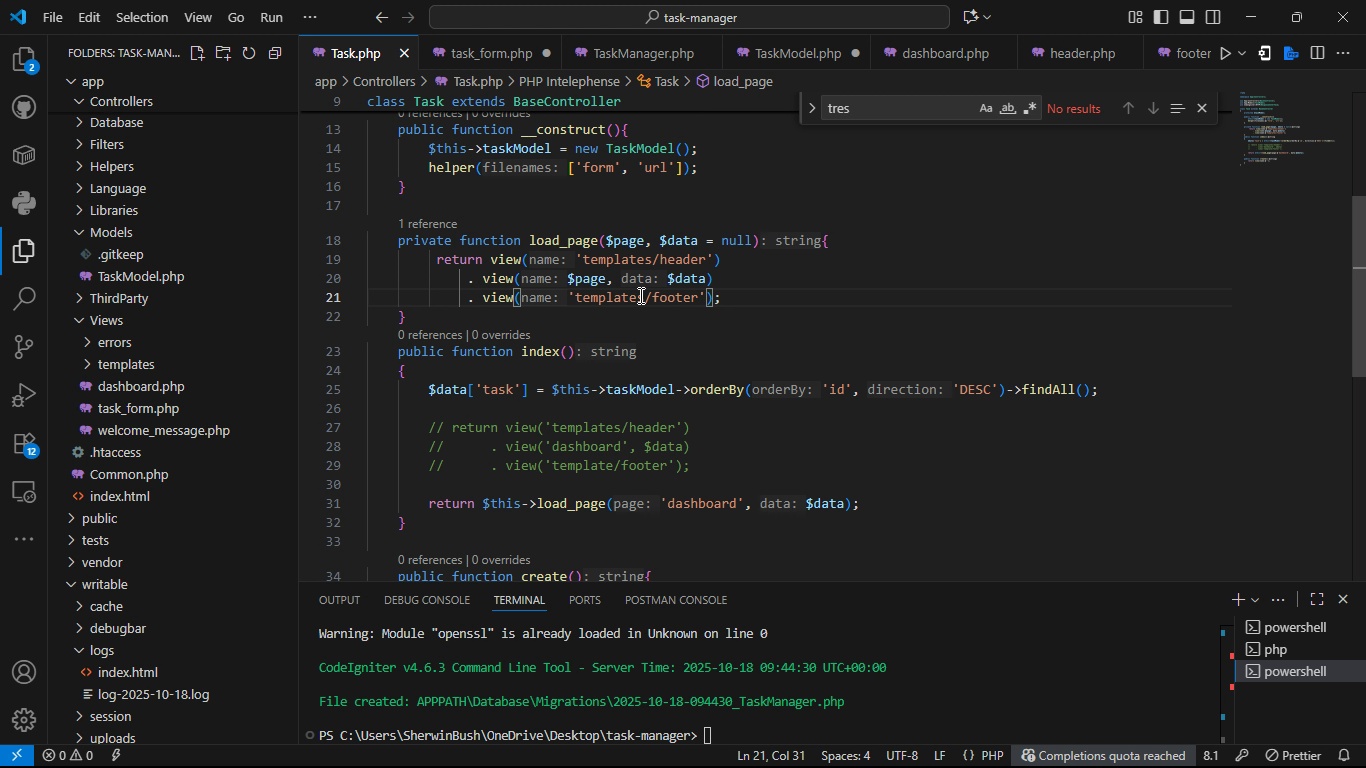 
key(Control+S)
 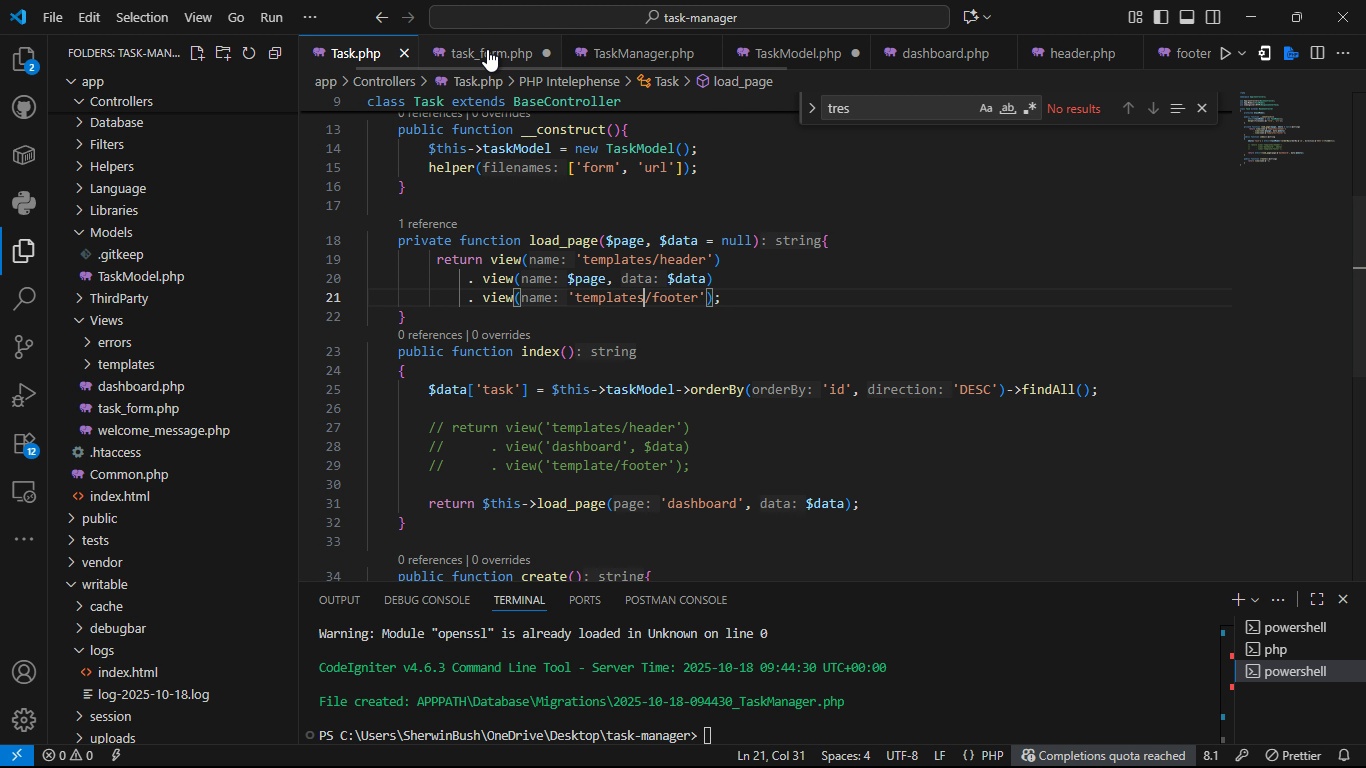 
left_click([487, 49])
 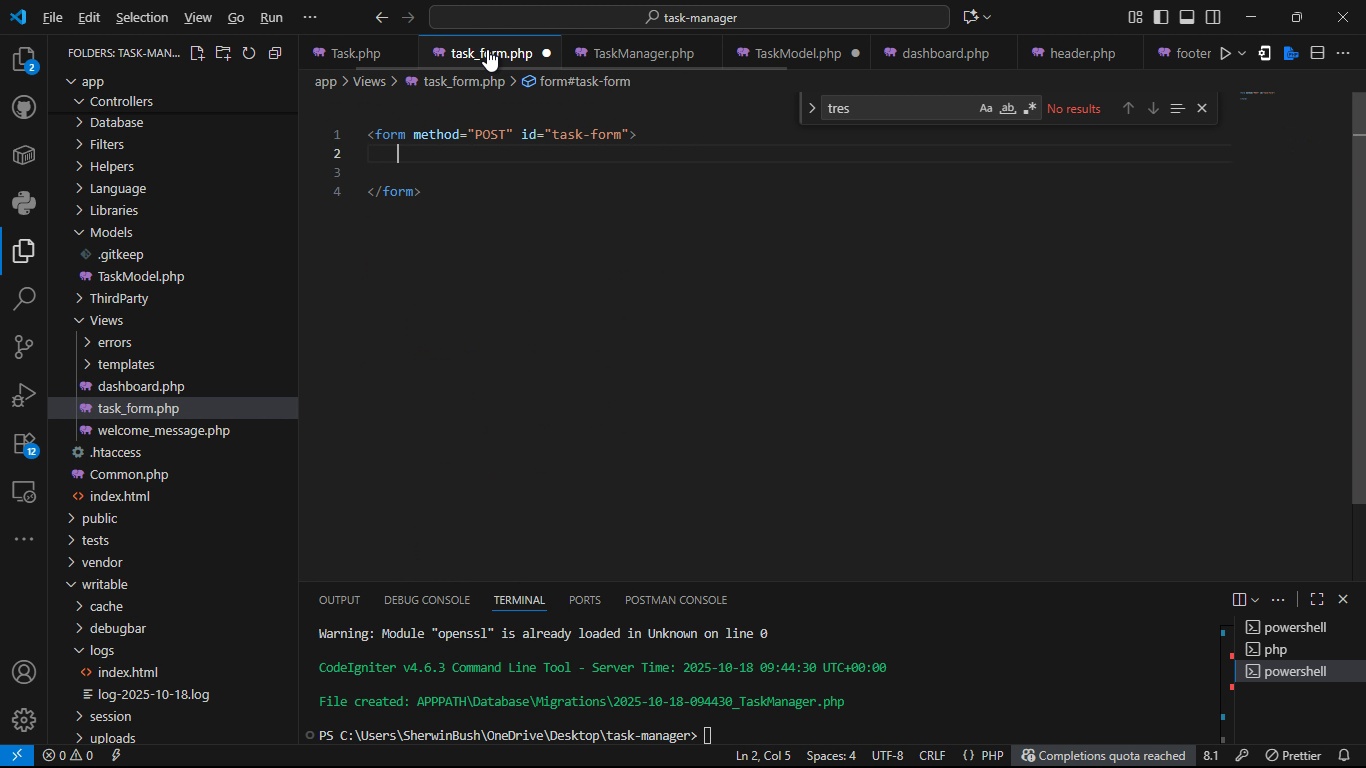 
key(Alt+AltLeft)
 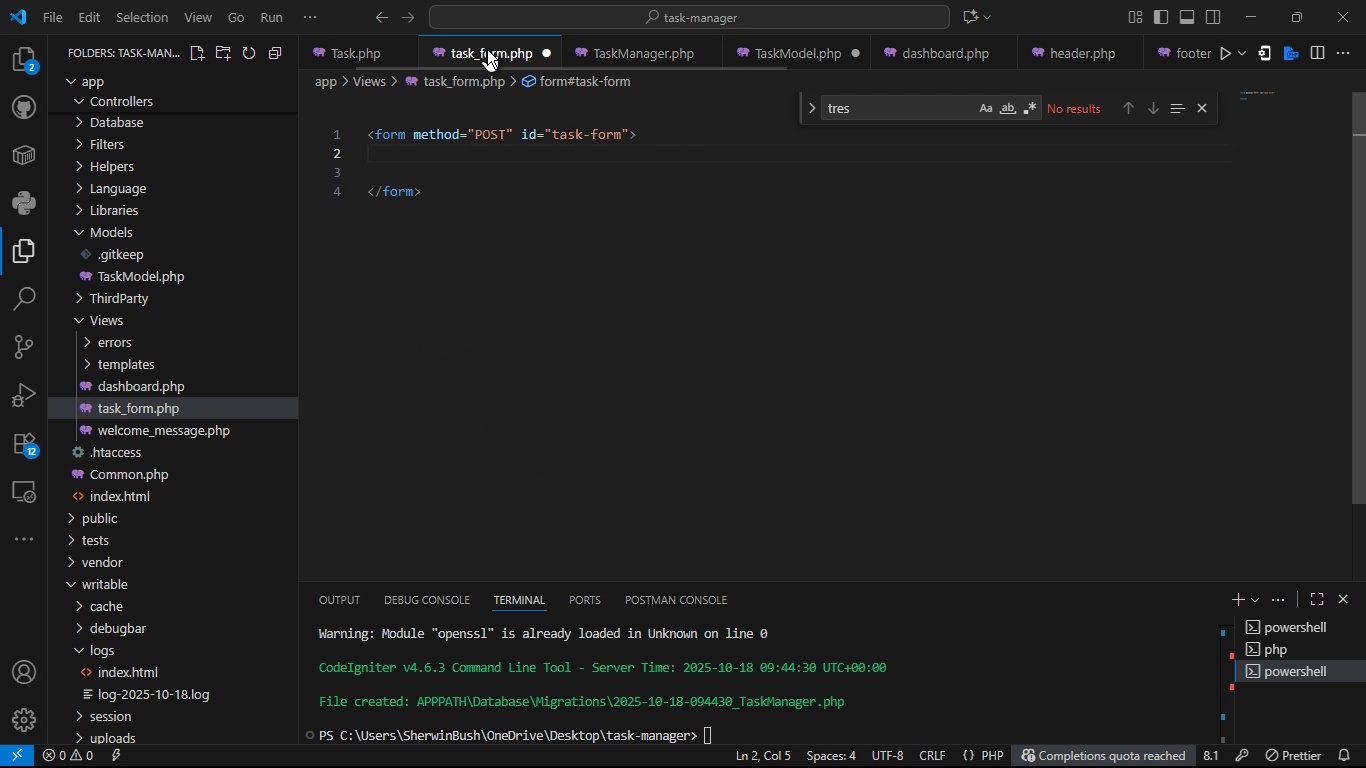 
key(Alt+Tab)
 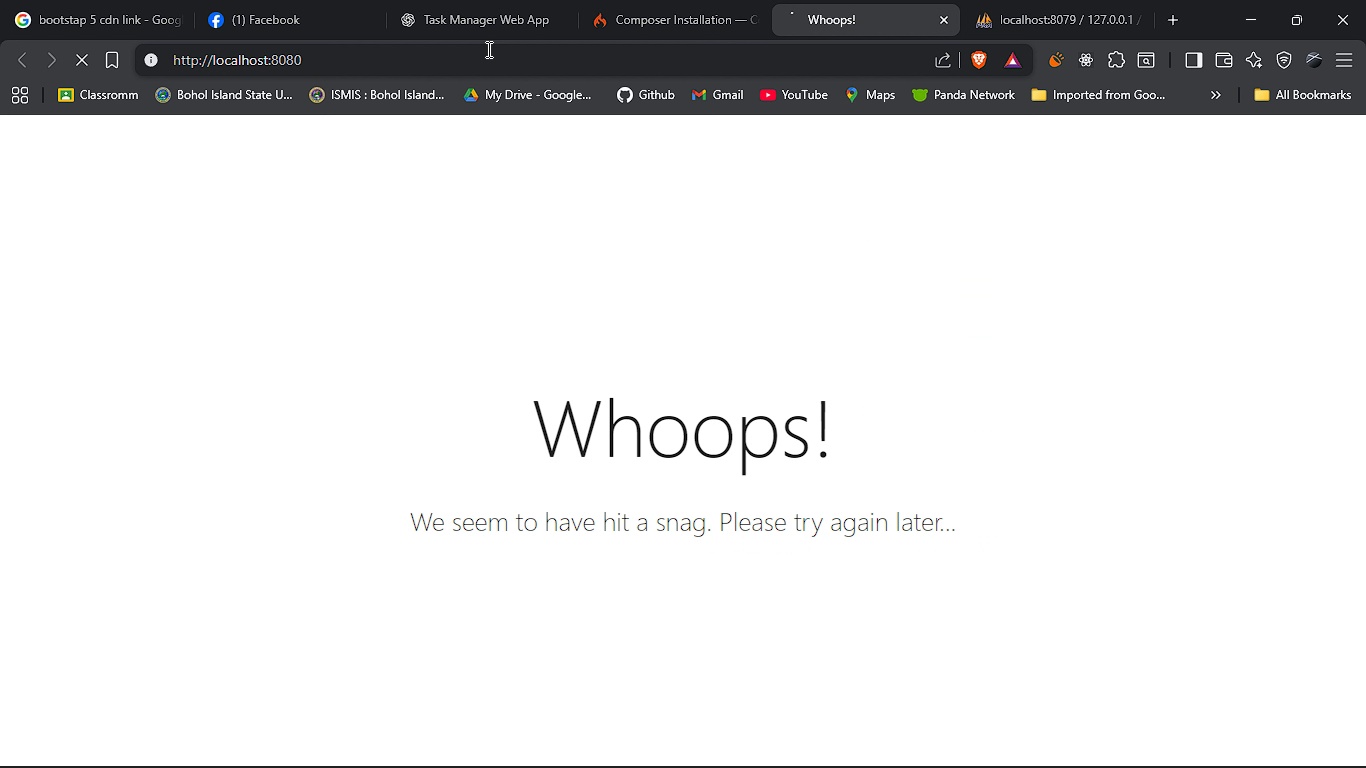 
key(F5)
 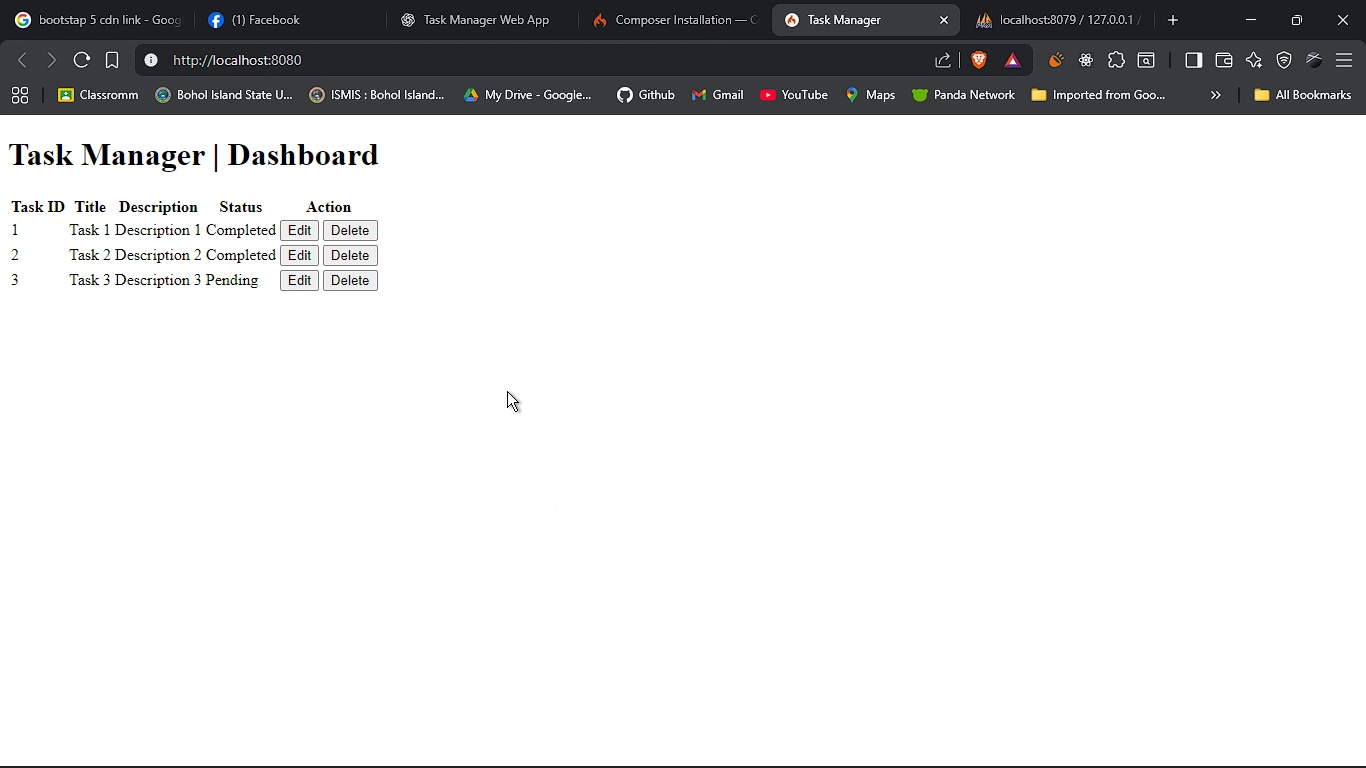 
key(Alt+Tab)
 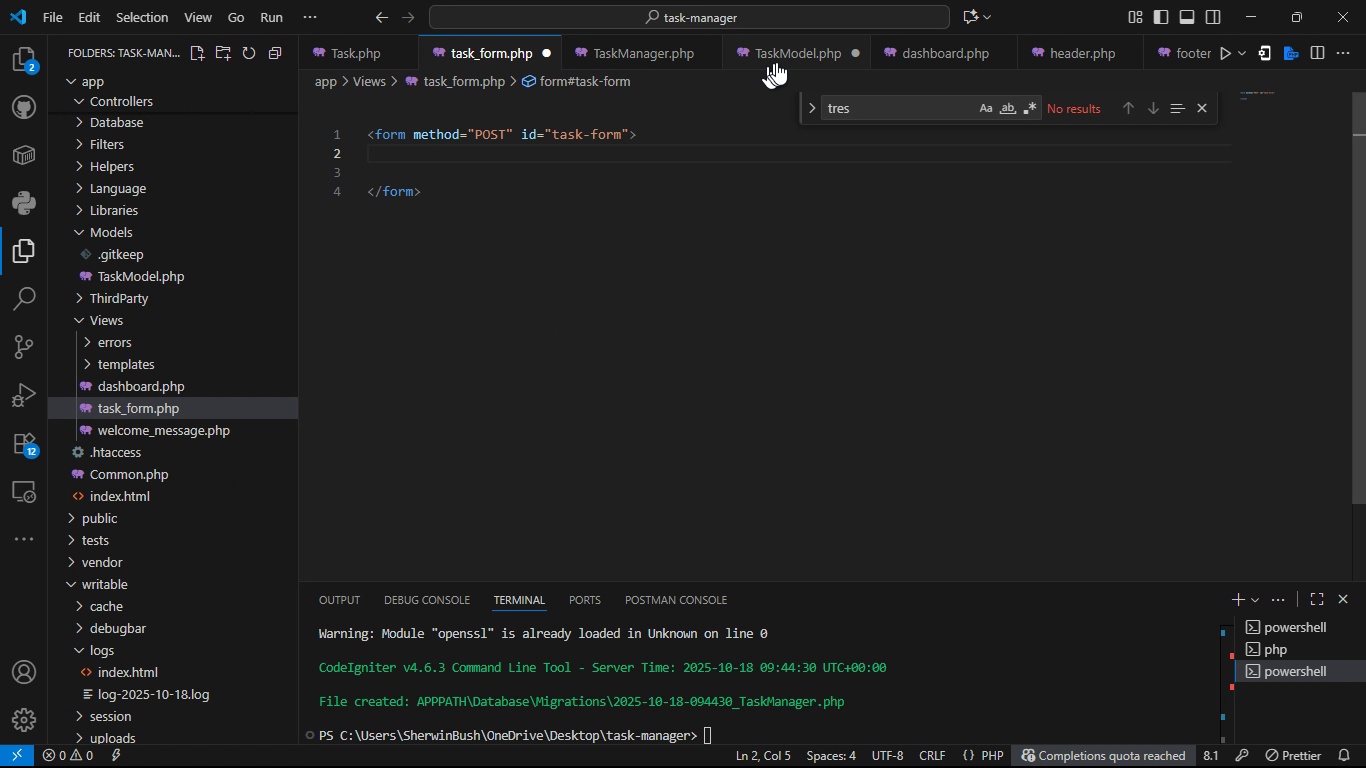 
left_click([792, 53])
 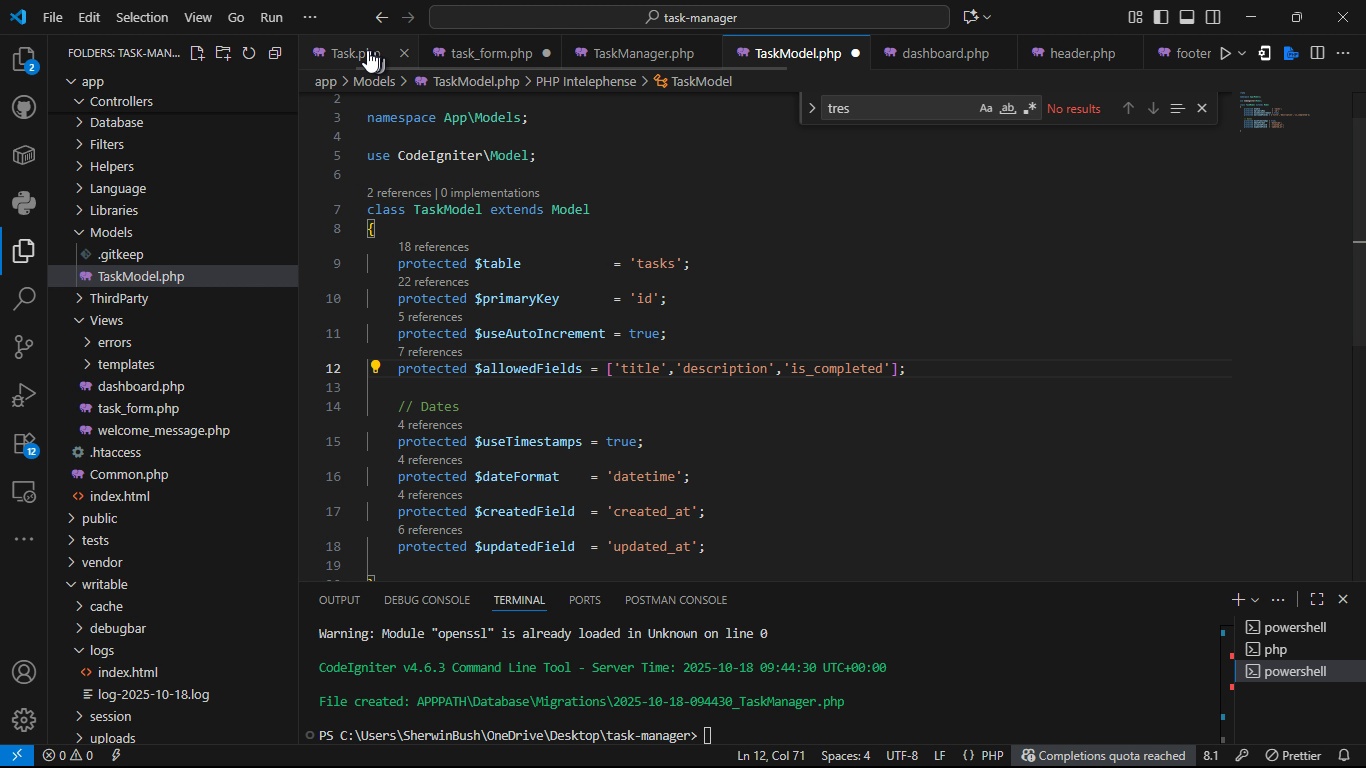 
left_click([366, 50])
 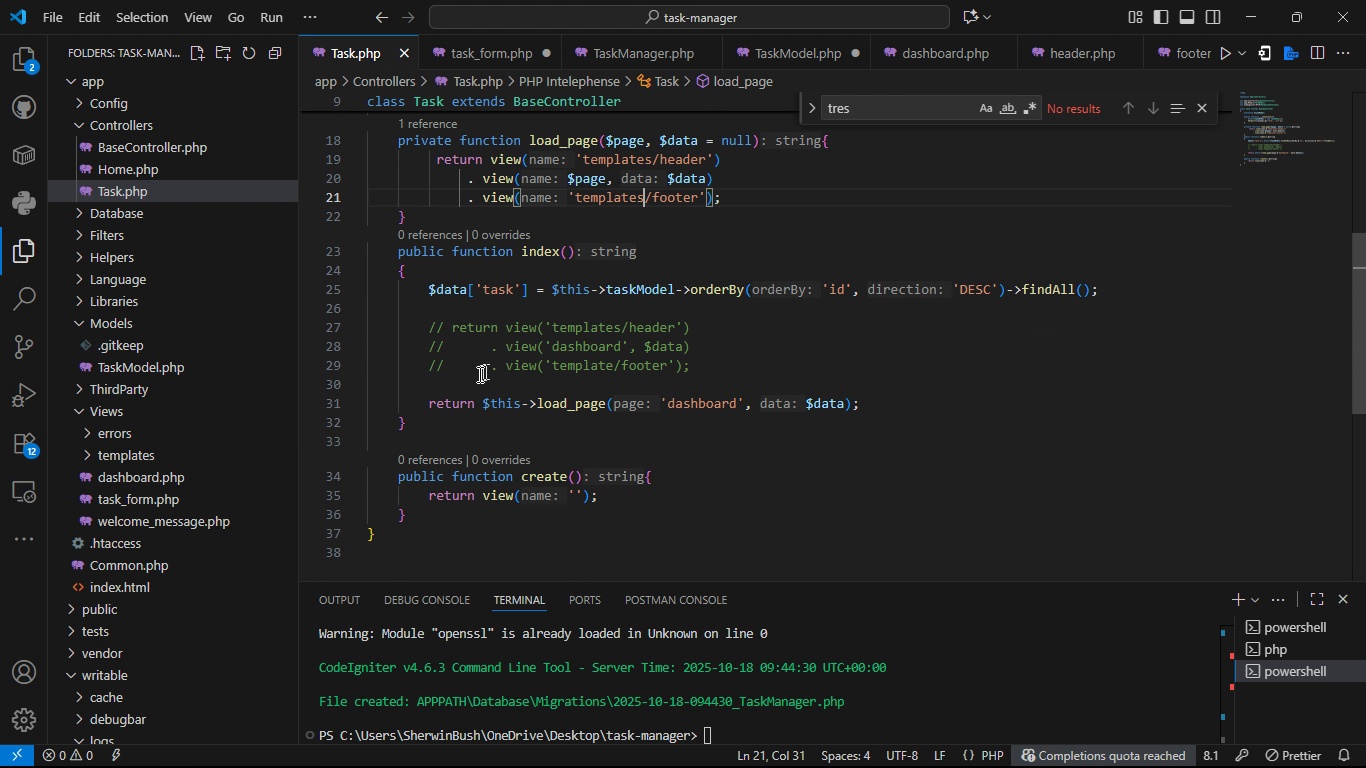 
left_click_drag(start_coordinate=[469, 380], to_coordinate=[401, 325])
 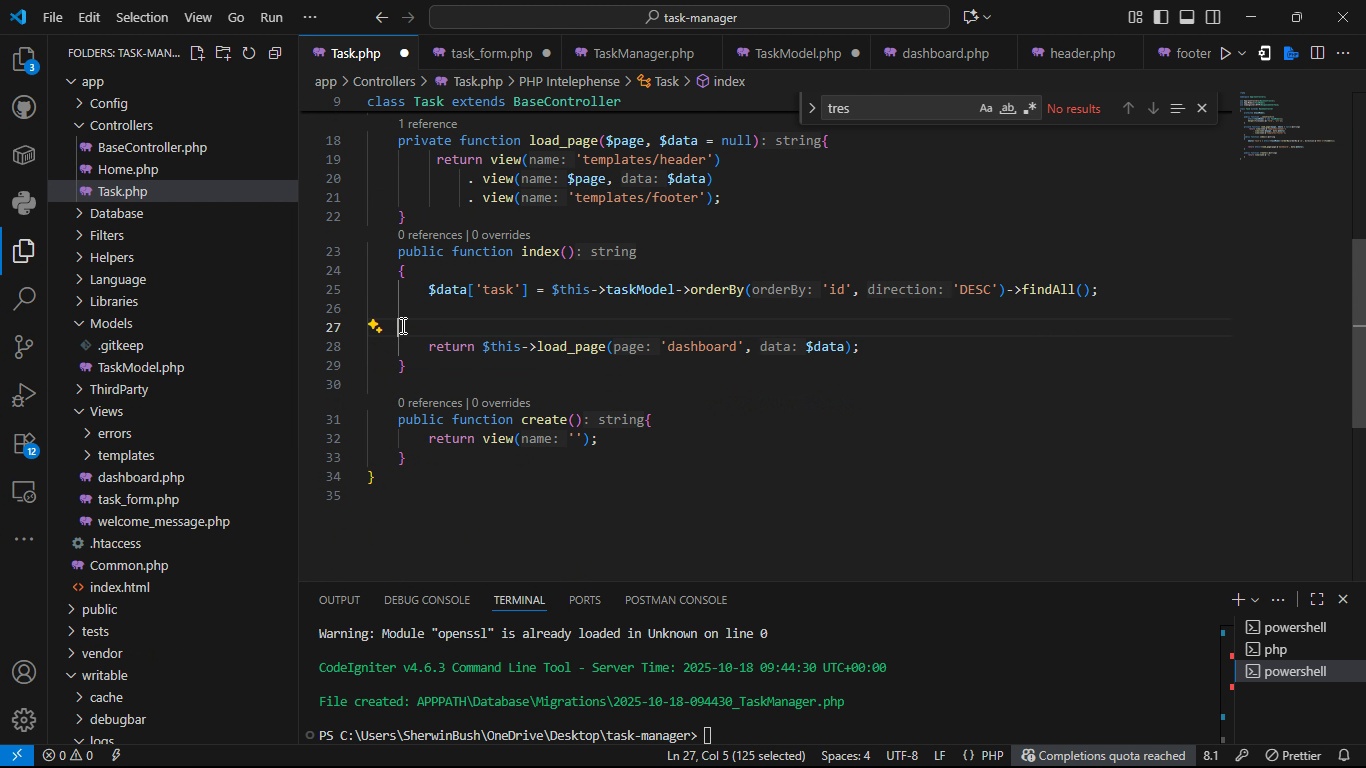 
key(Backspace)
 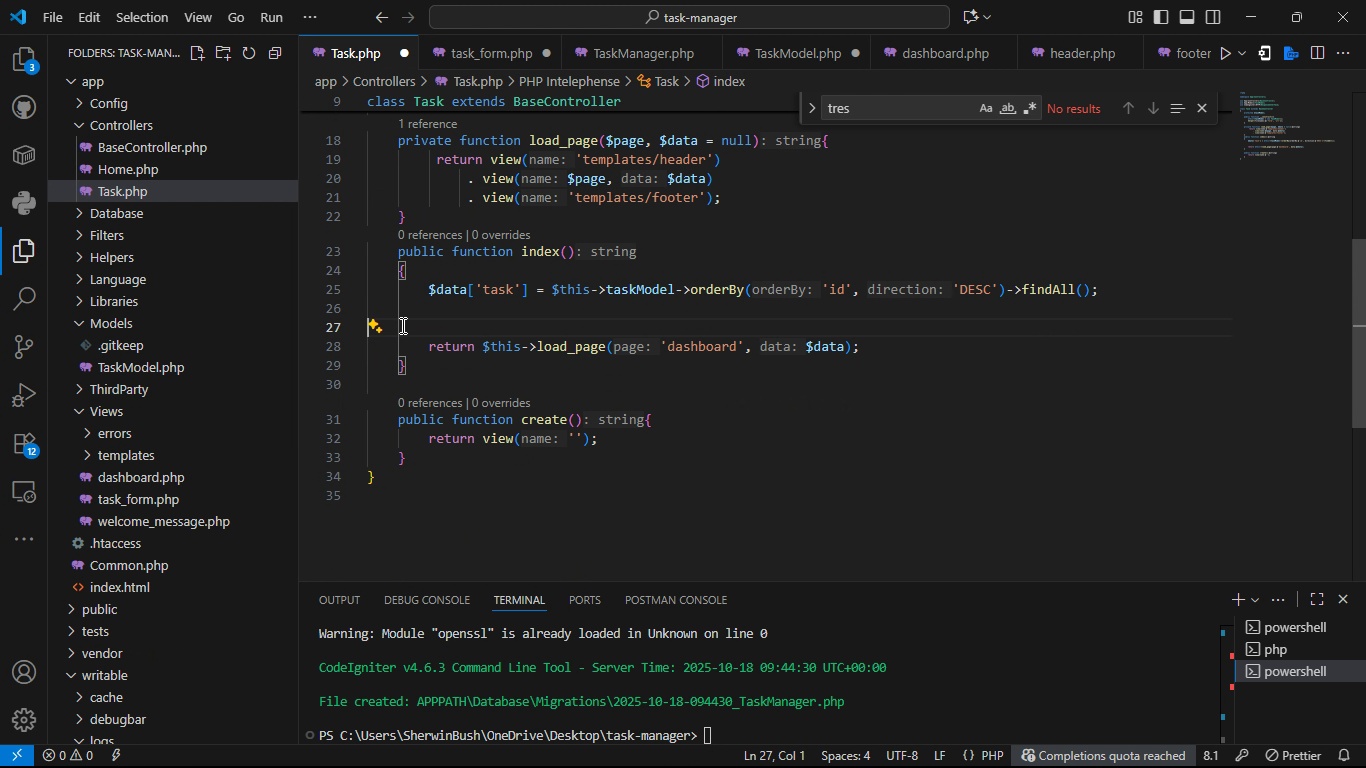 
key(Backspace)
 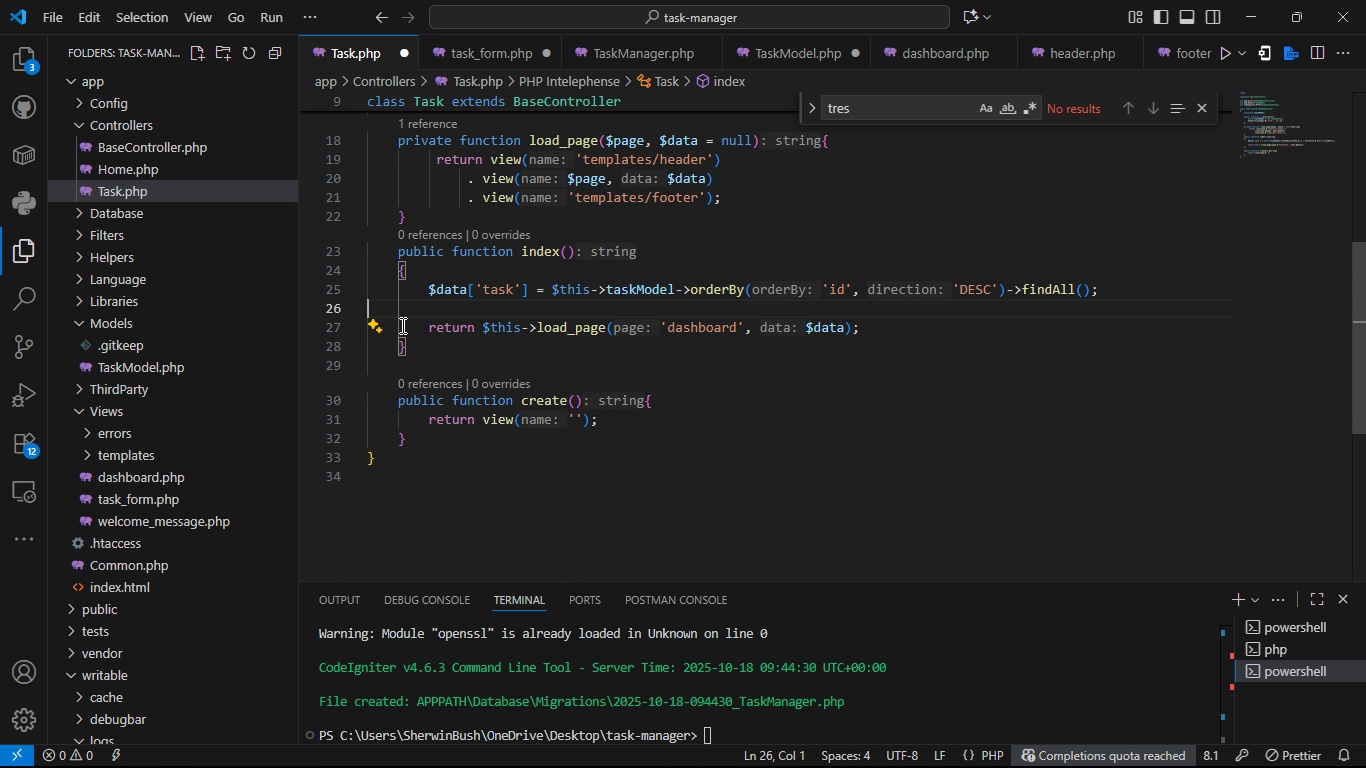 
key(Backspace)
 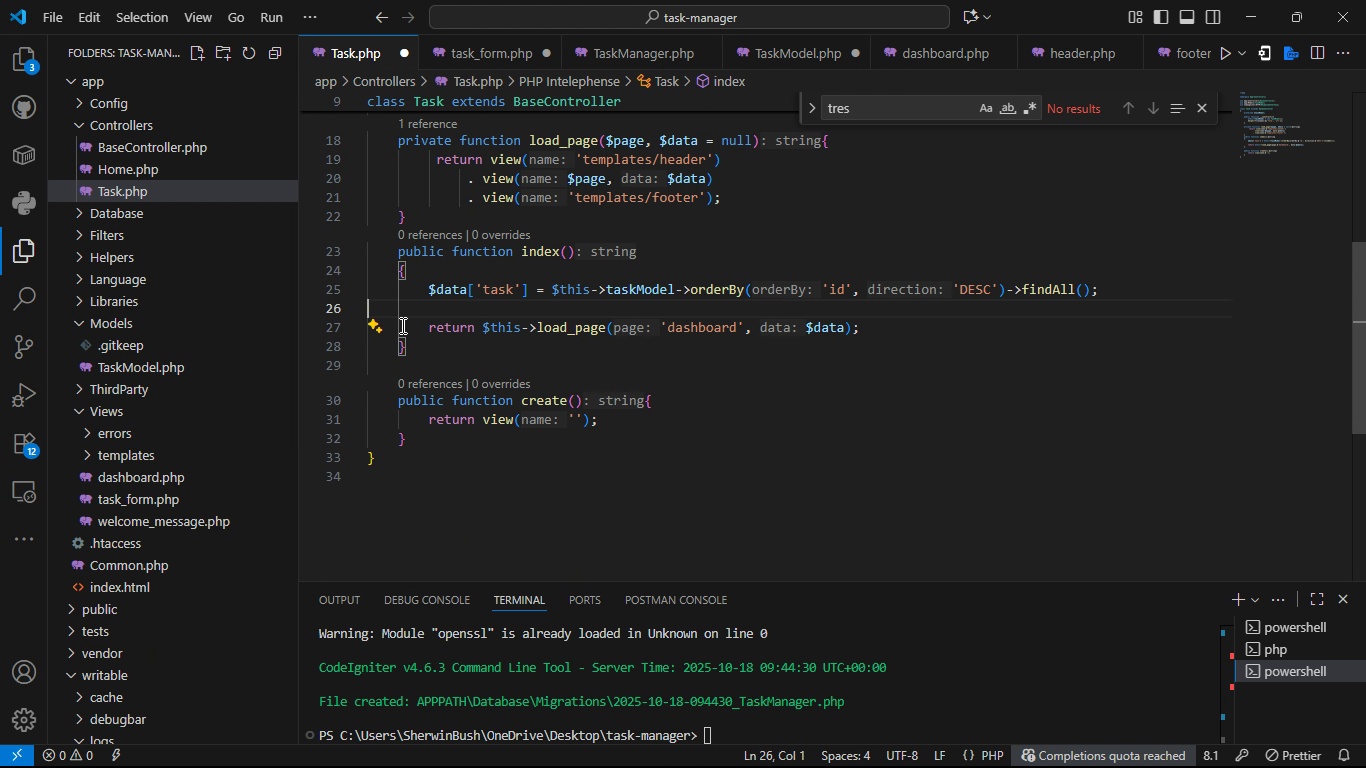 
key(Backspace)
 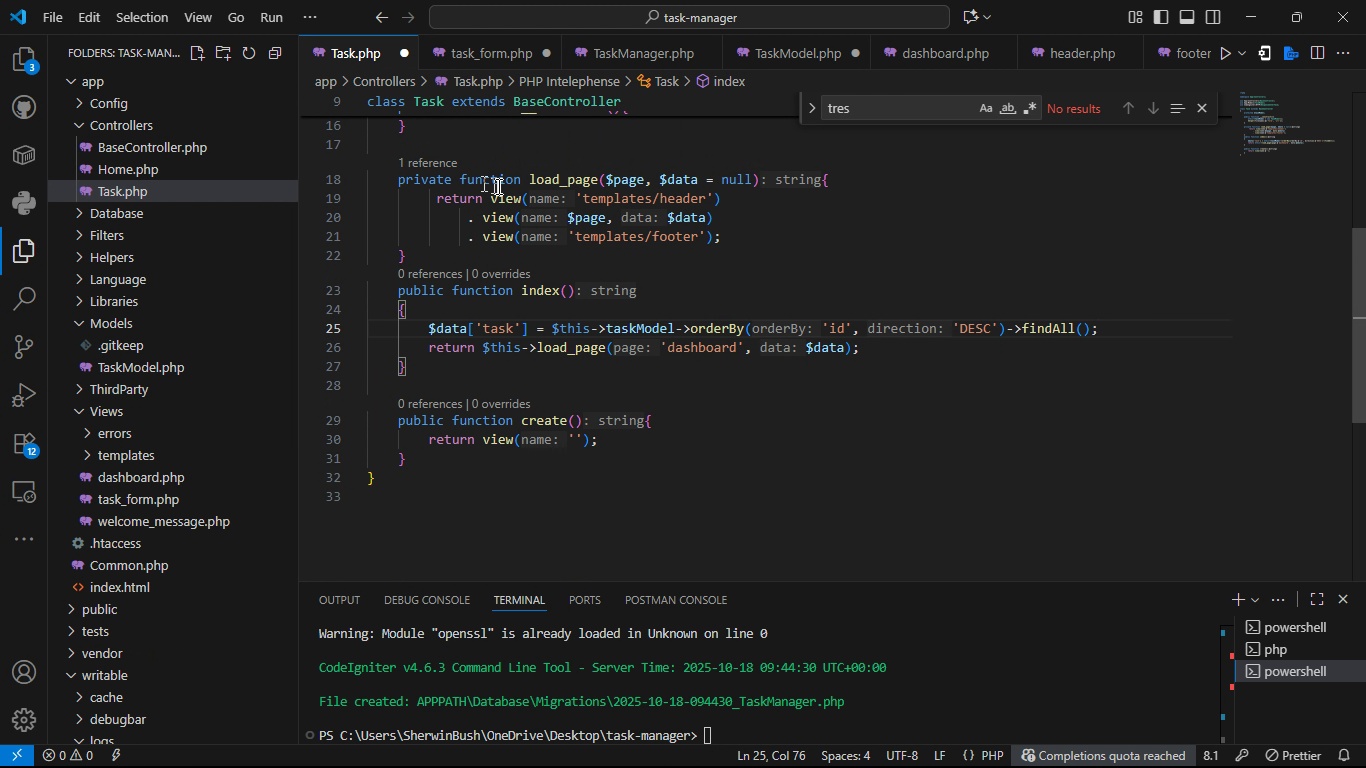 
wait(5.86)
 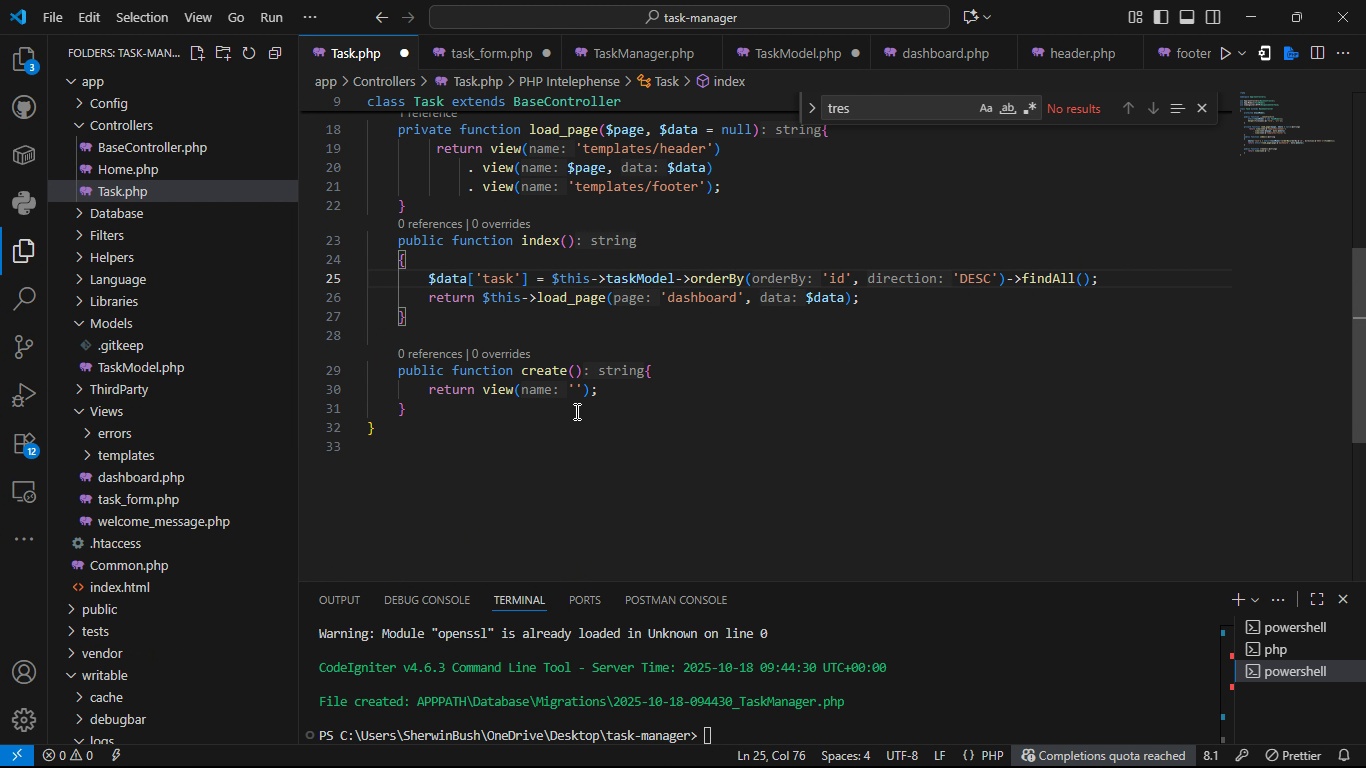 
left_click_drag(start_coordinate=[421, 443], to_coordinate=[620, 445])
 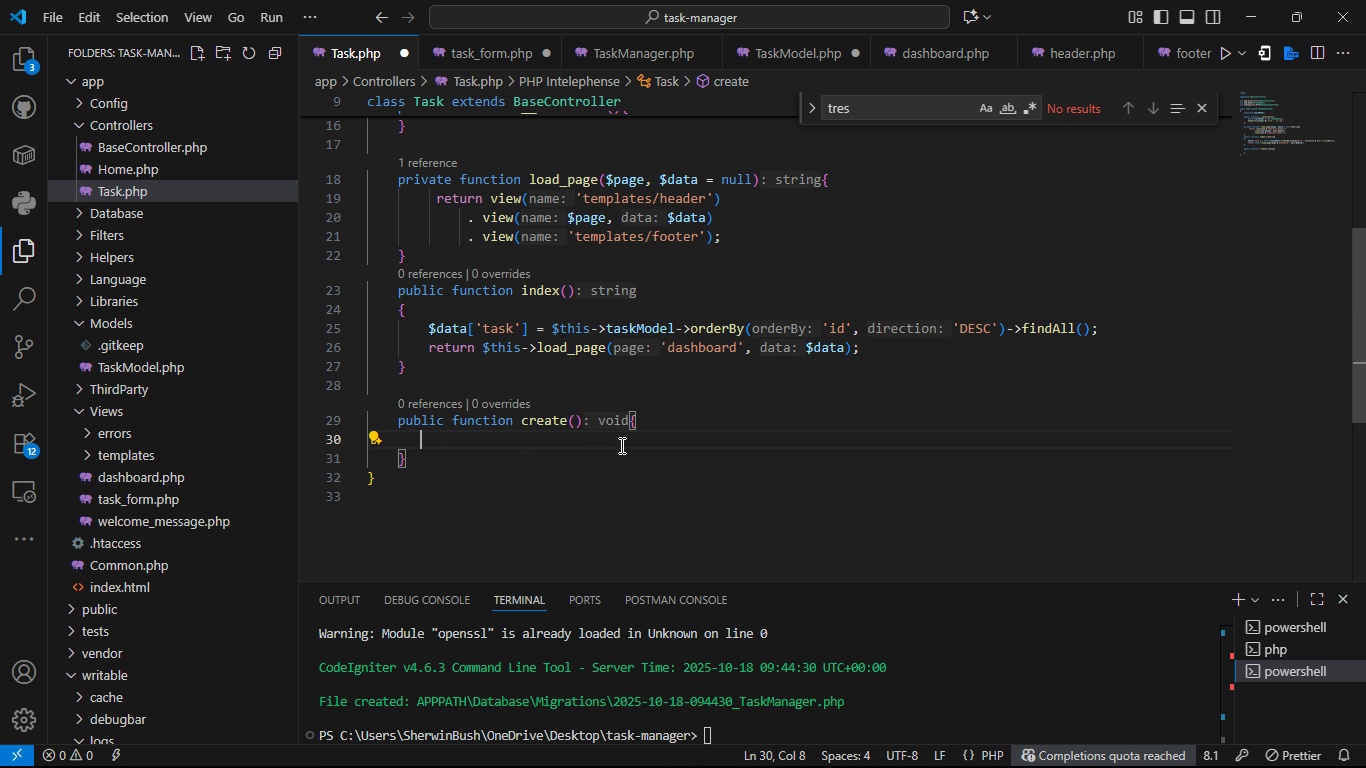 
key(Backspace)
type(ret)
key(Backspace)
key(Backspace)
 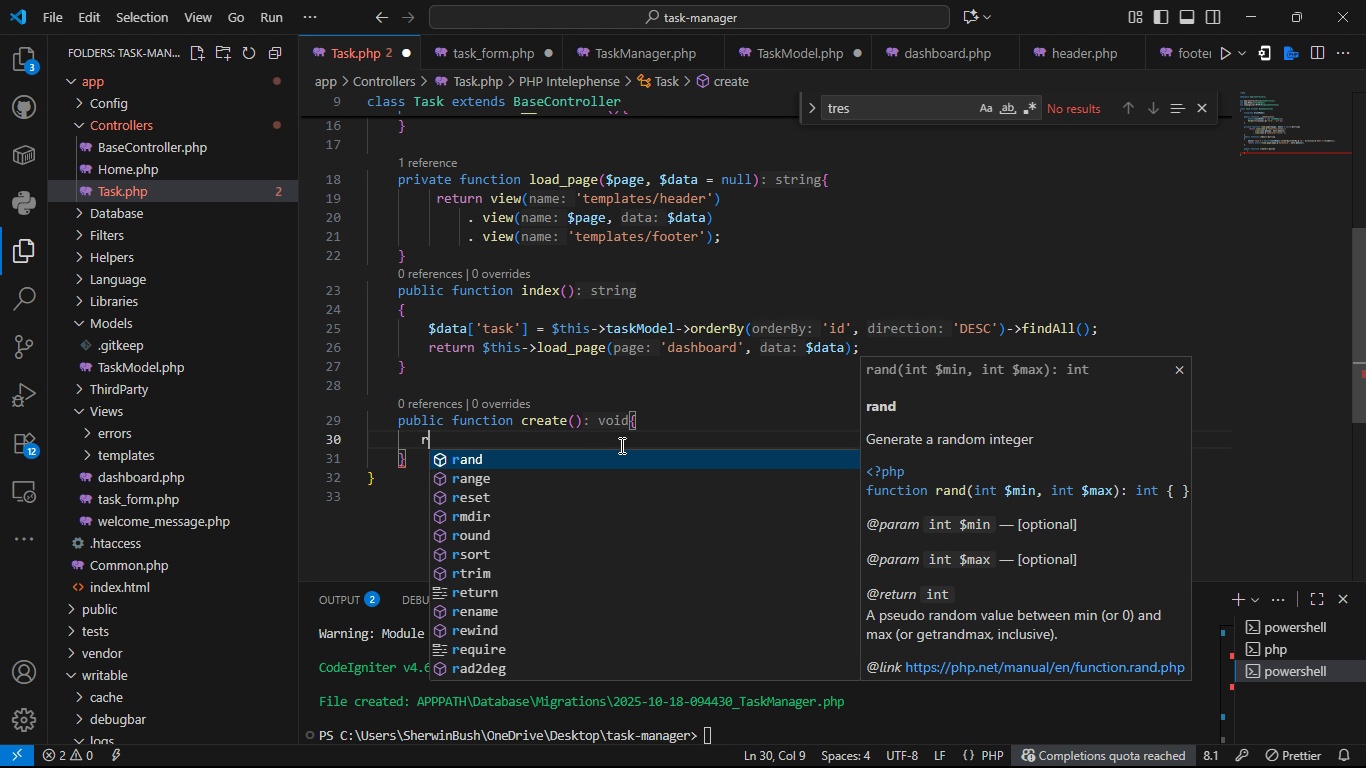 
type(eturn $this->load)
key(Tab)
type(')
 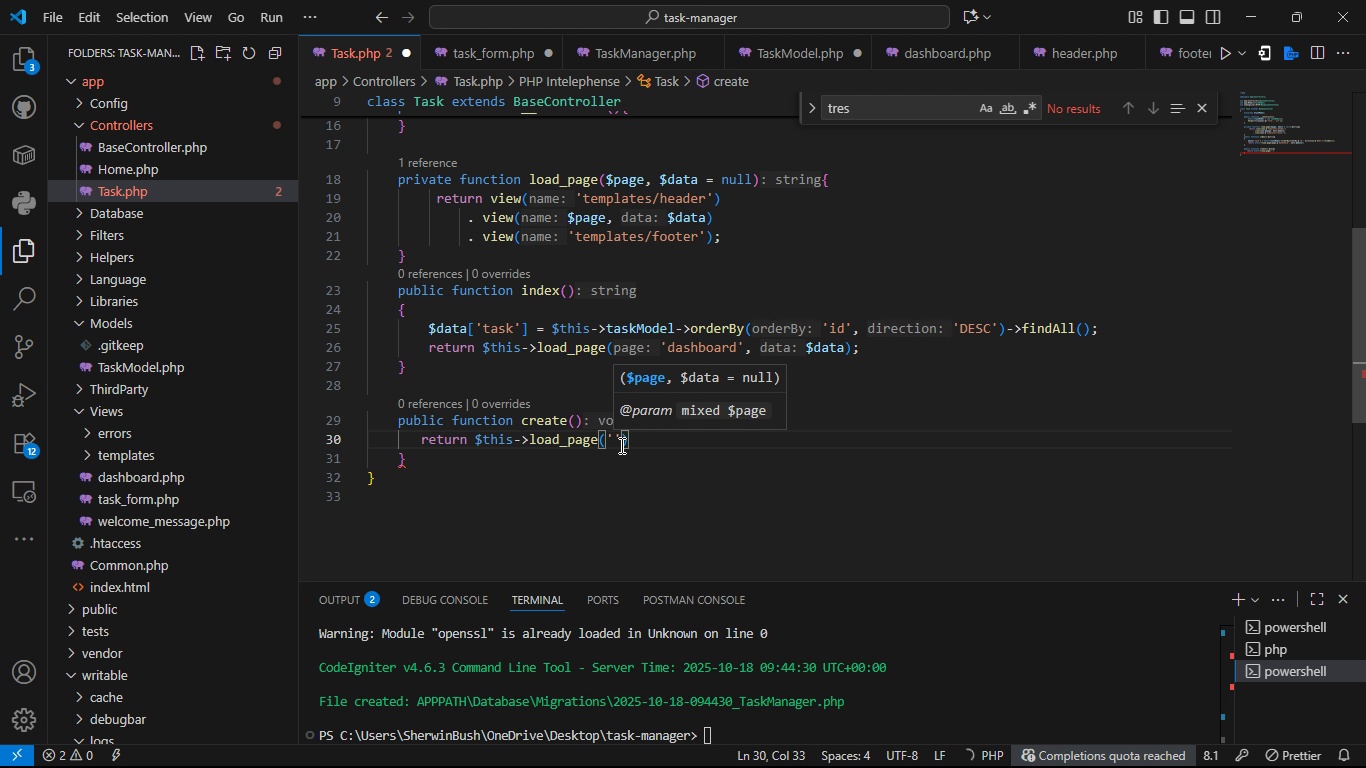 
wait(7.28)
 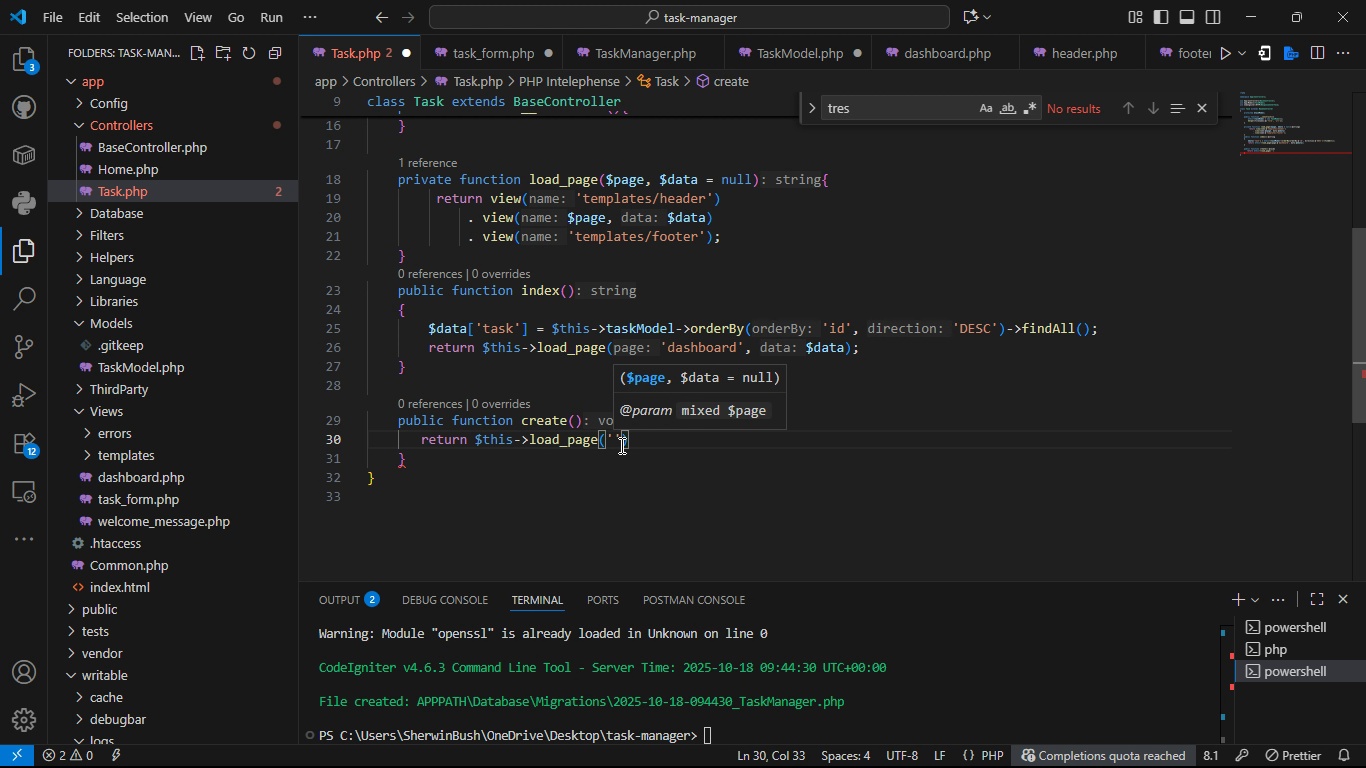 
type(ras)
key(Backspace)
key(Backspace)
key(Backspace)
type(task_form)
 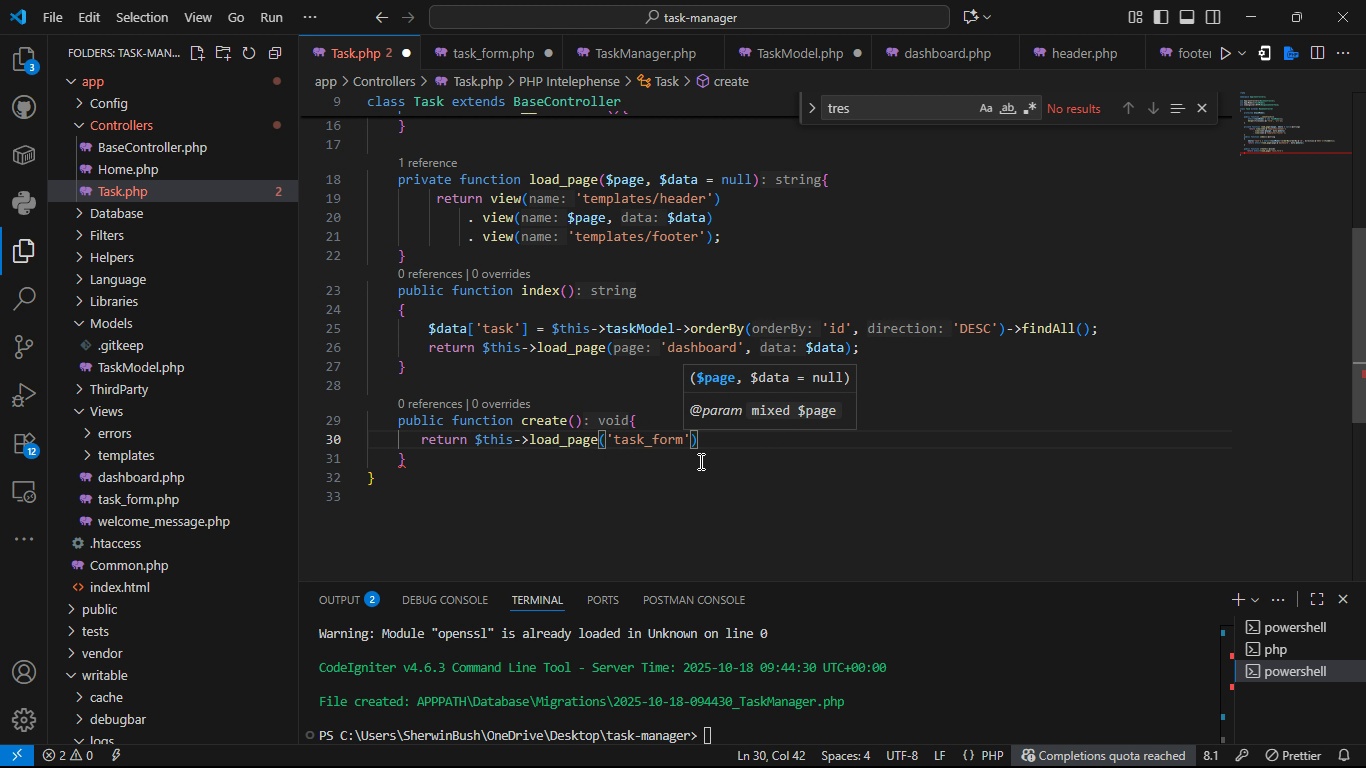 
key(ArrowRight)
 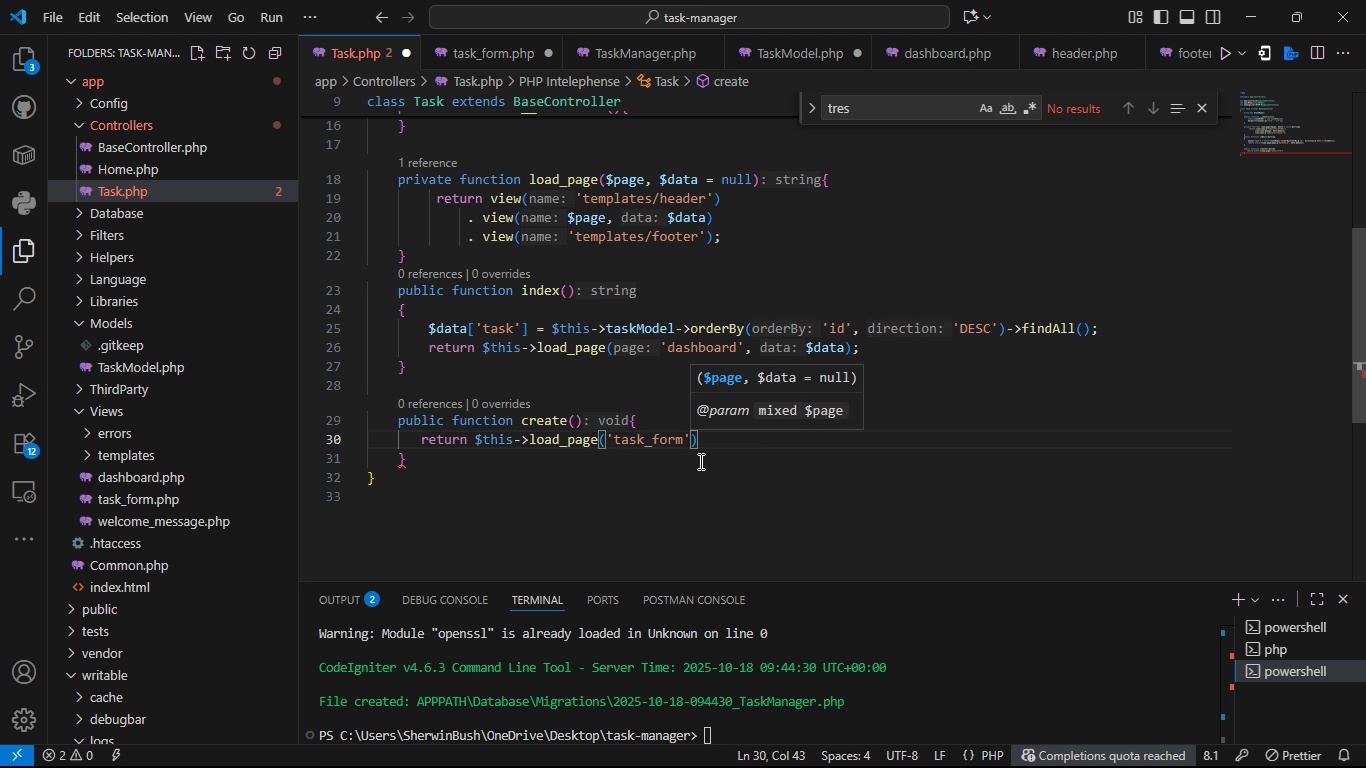 
key(ArrowRight)
 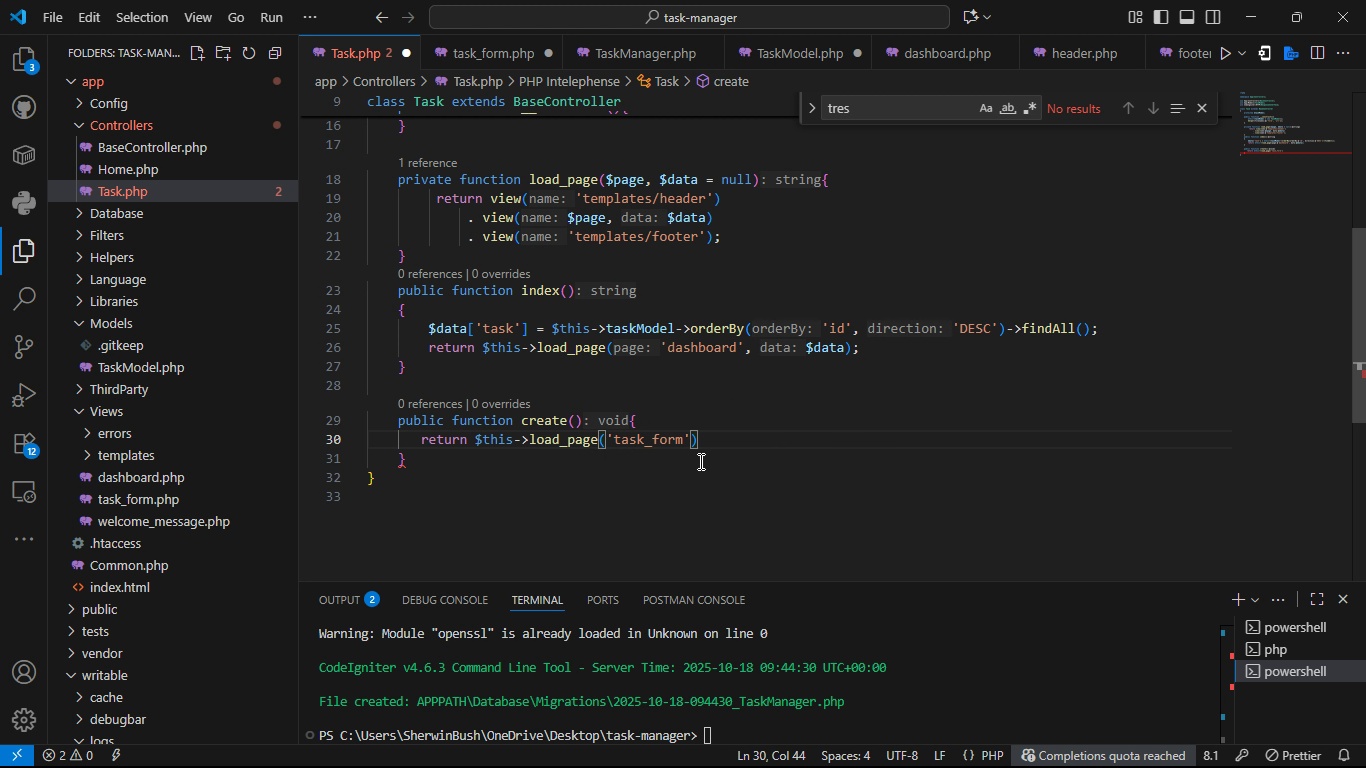 
key(Semicolon)
 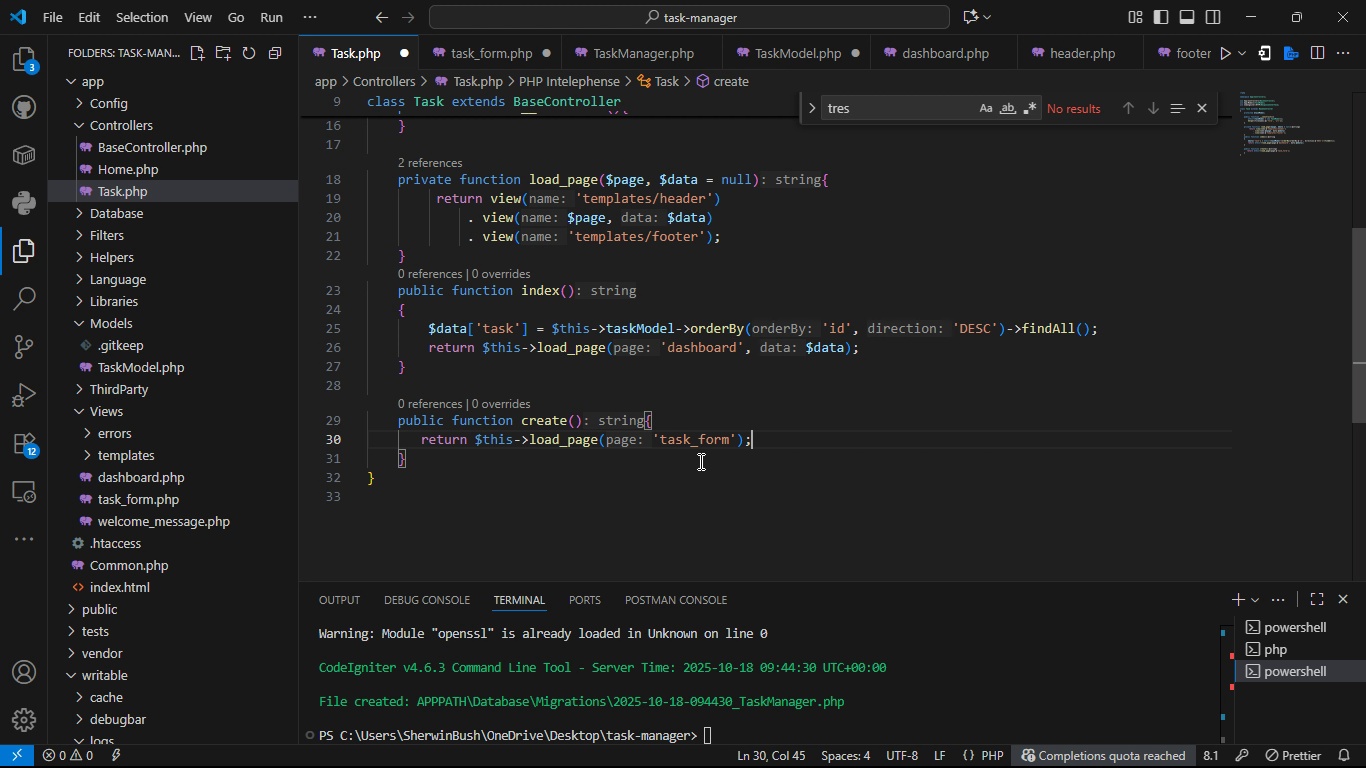 
key(ArrowDown)
 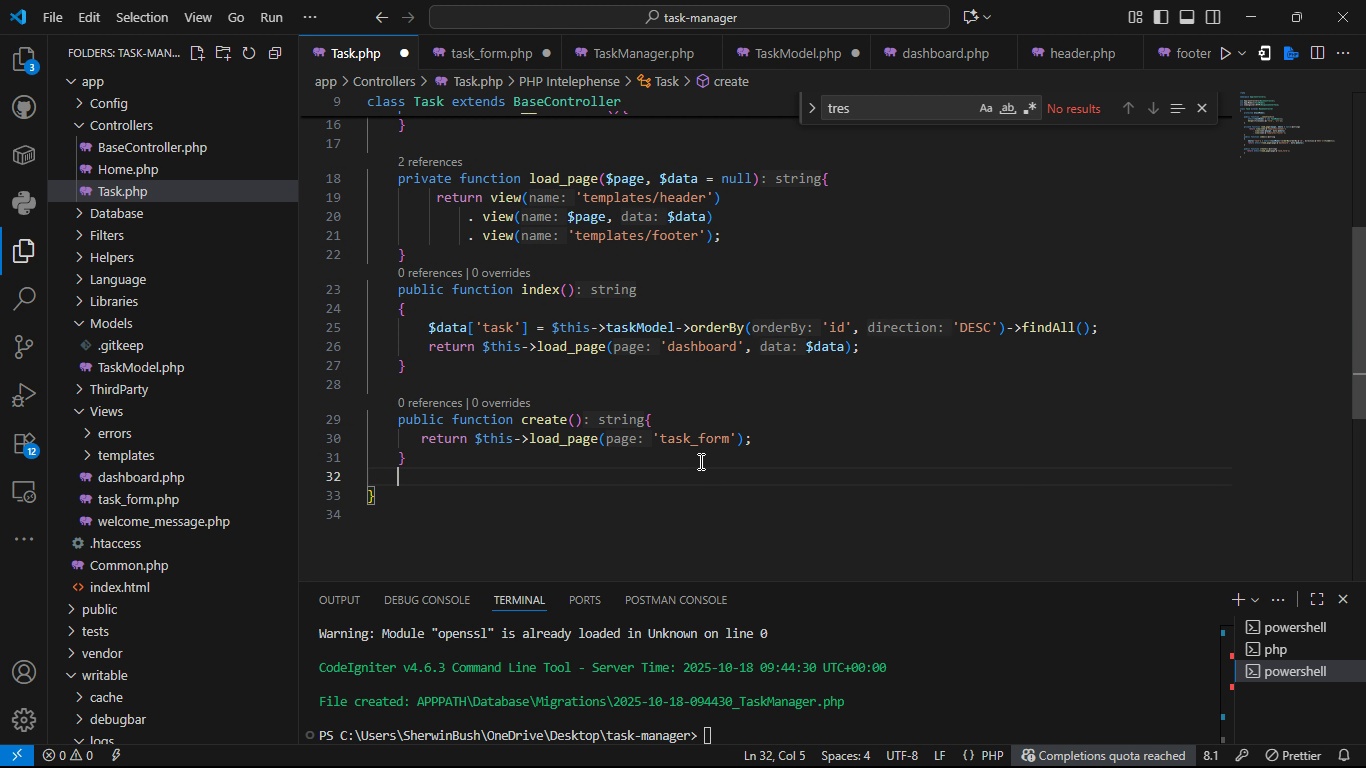 
key(Enter)
 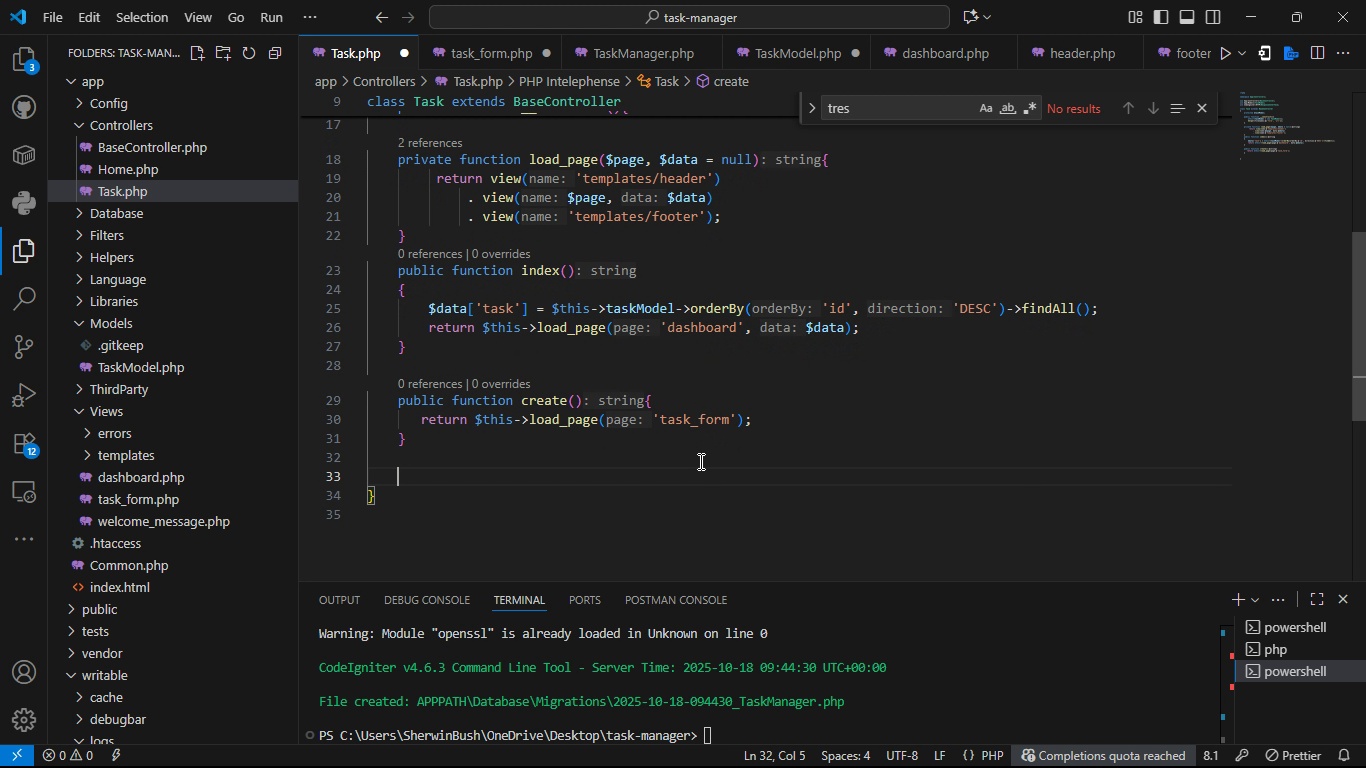 
key(Enter)
 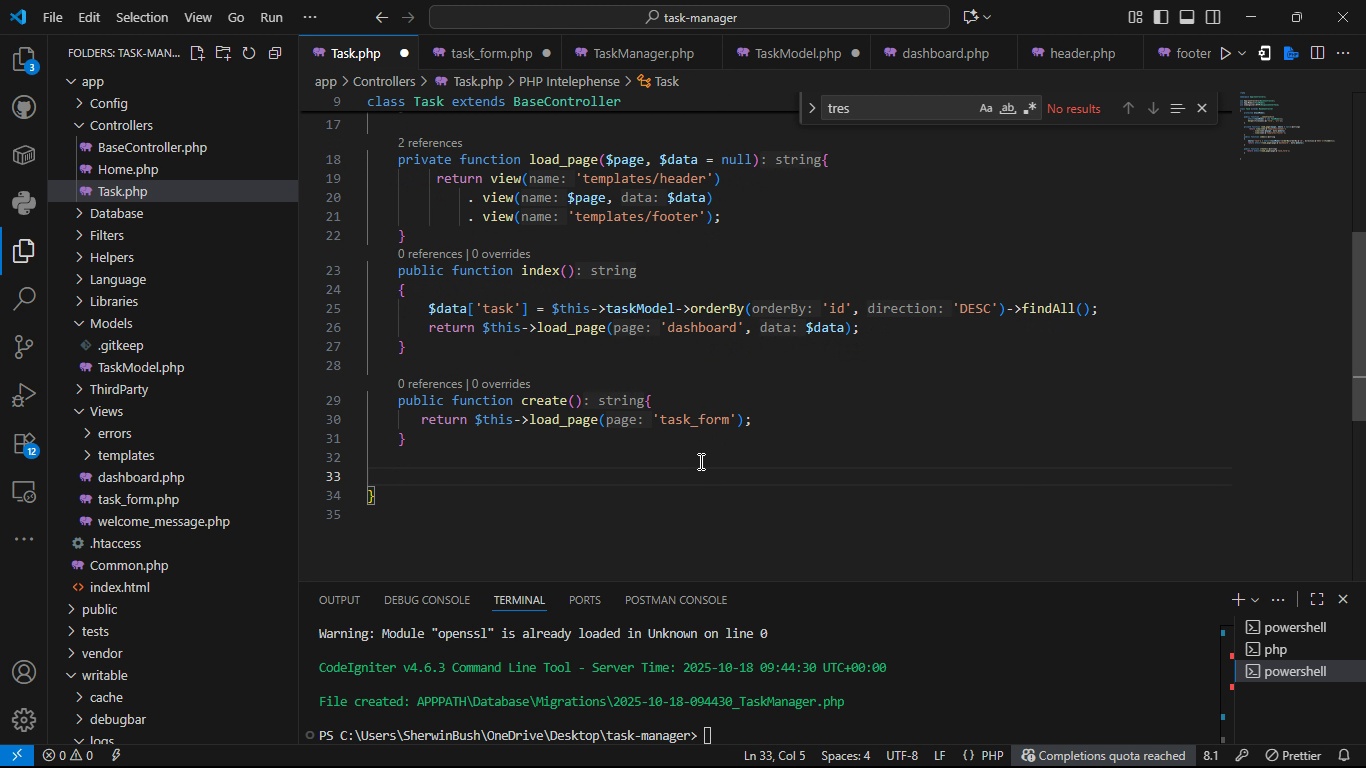 
type(puvl)
key(Backspace)
key(Backspace)
type(bliv )
key(Backspace)
key(Backspace)
key(Backspace)
type(c)
key(Backspace)
type(ic func)
key(Tab)
type( storre)
key(Backspace)
key(Backspace)
type(e()
 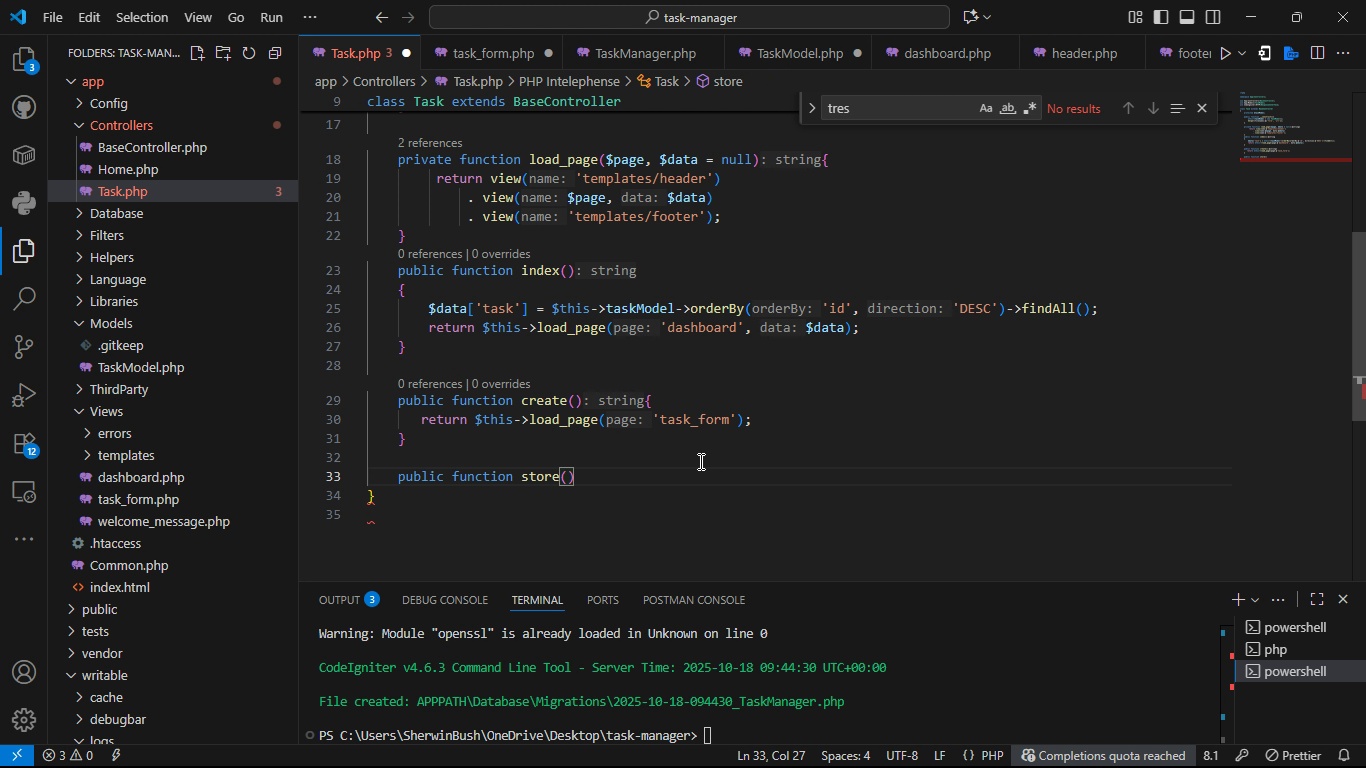 
key(ArrowRight)
 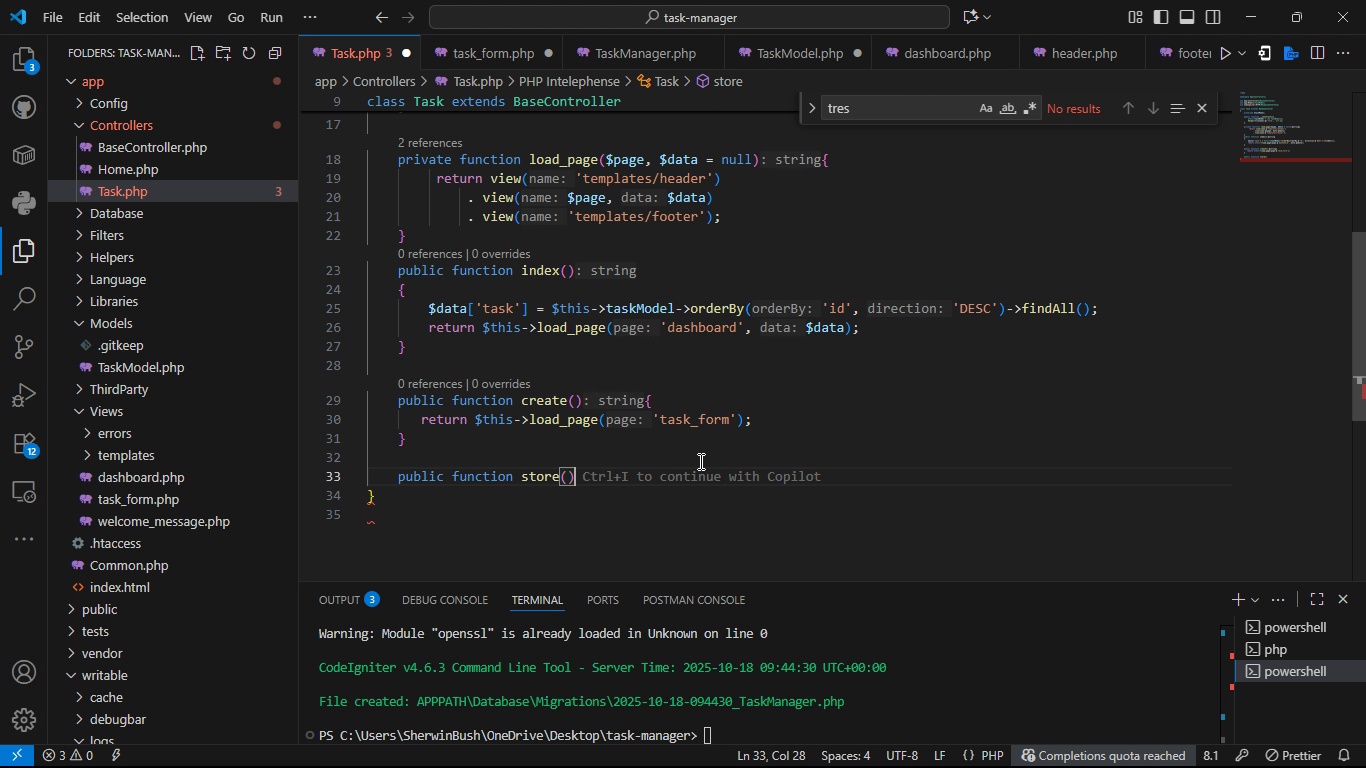 
key(Shift+ShiftLeft)
 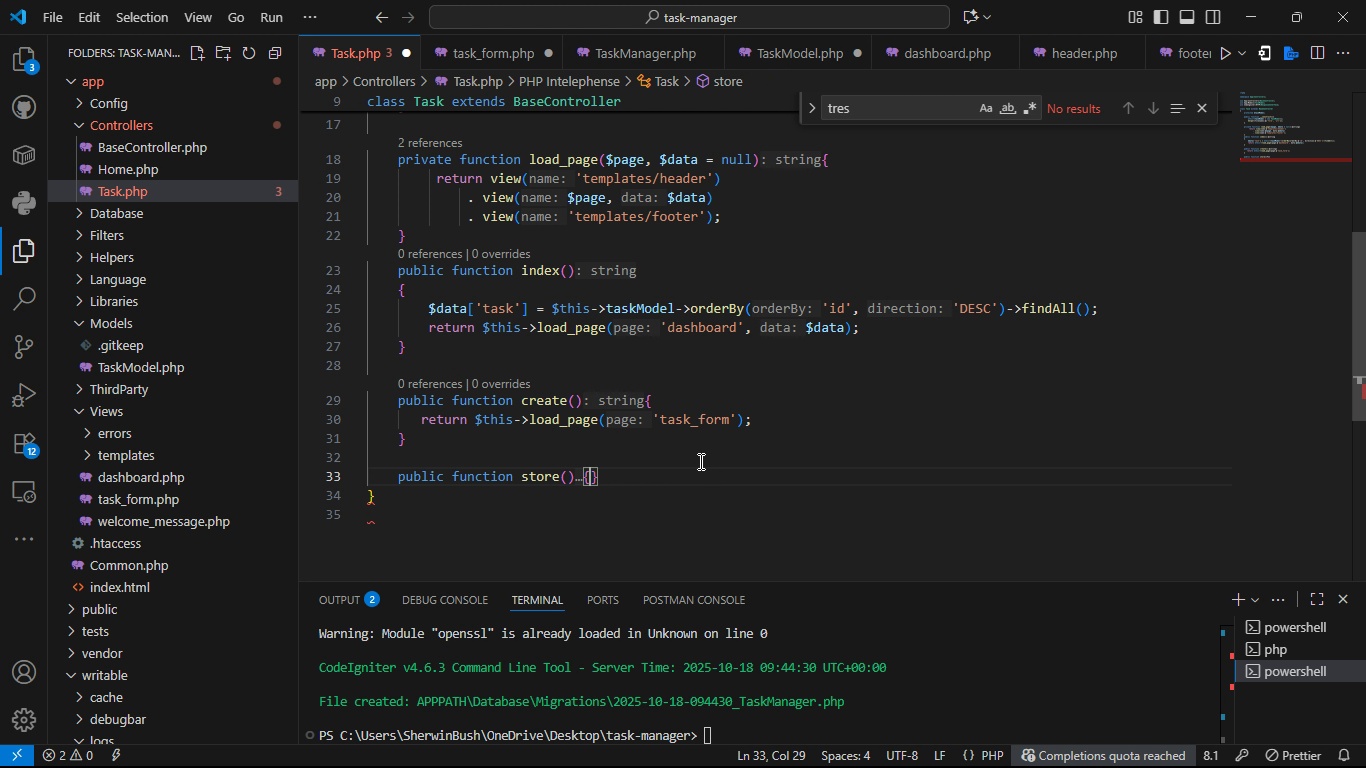 
key(Shift+BracketLeft)
 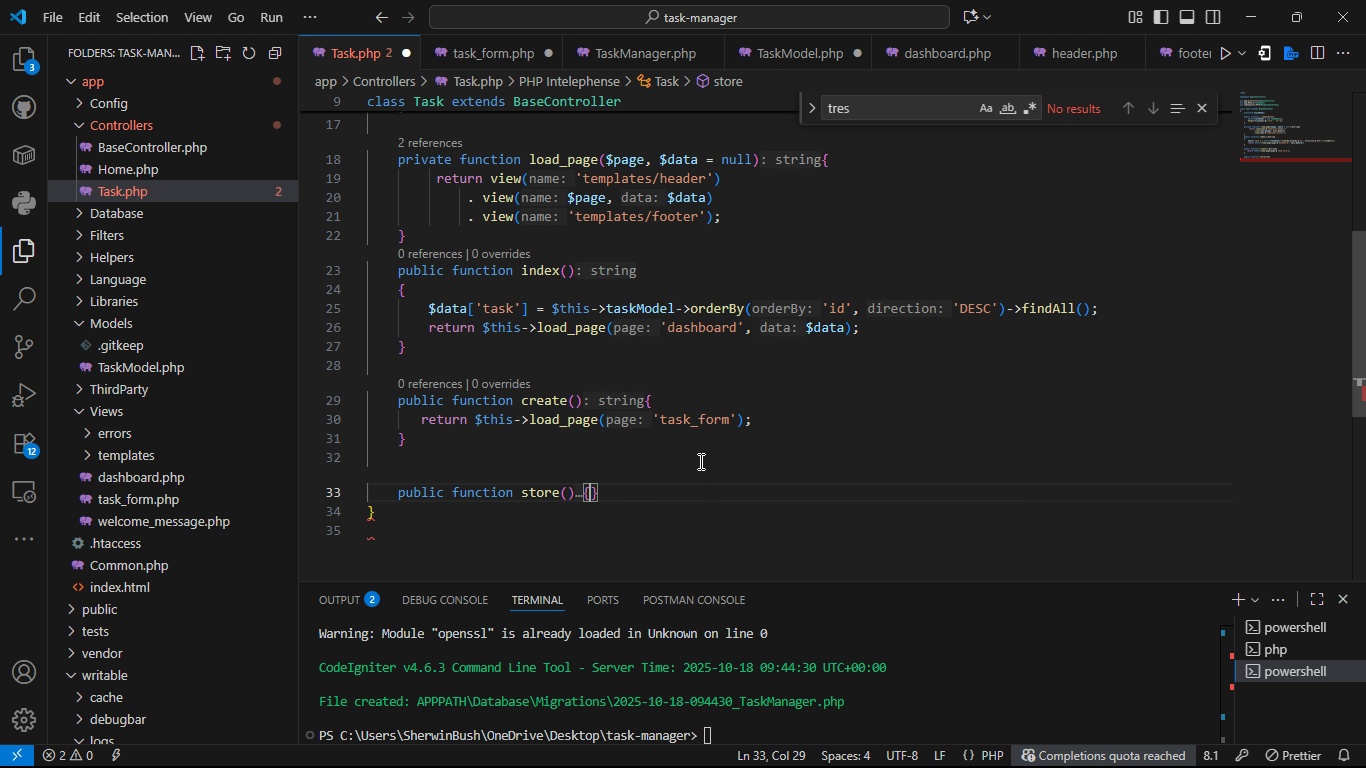 
key(Enter)
 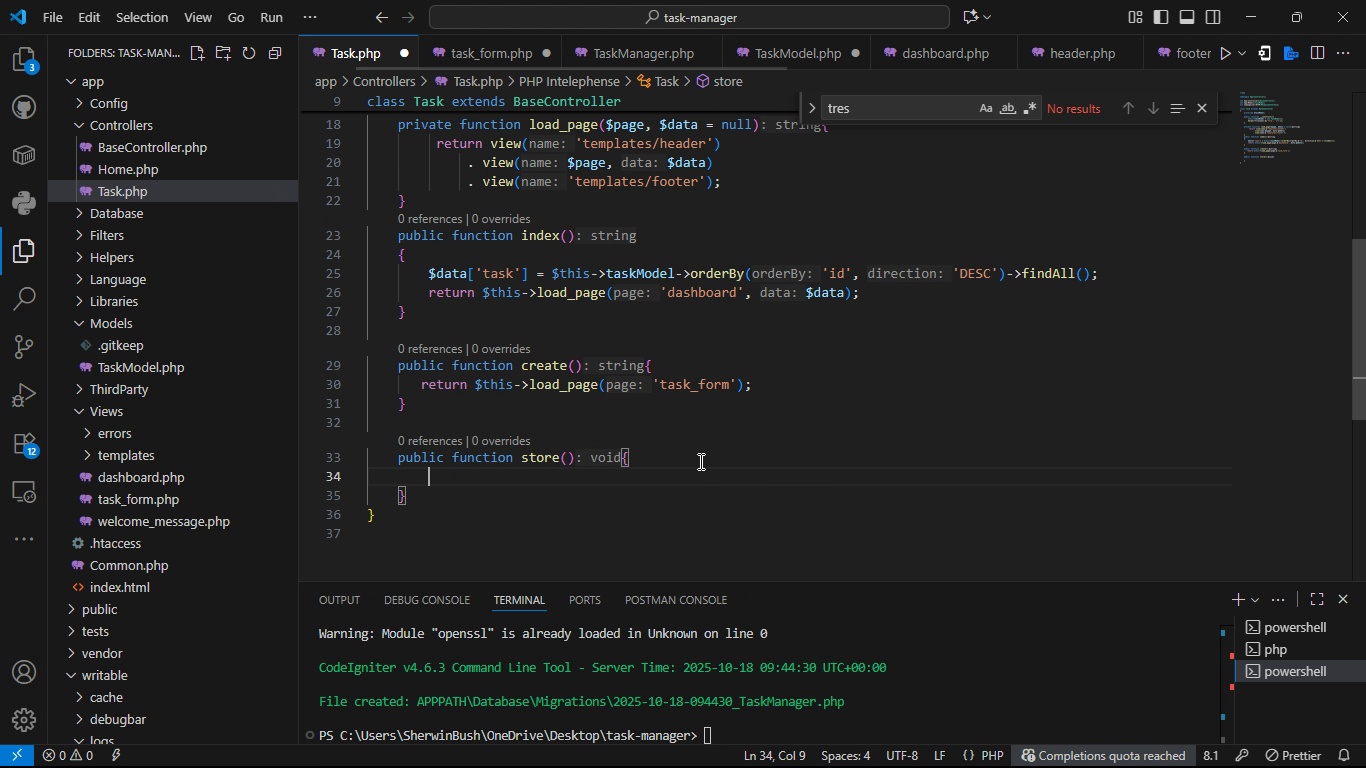 
type($validation = #)
key(Backspace)
type($this->val)
key(Tab)
 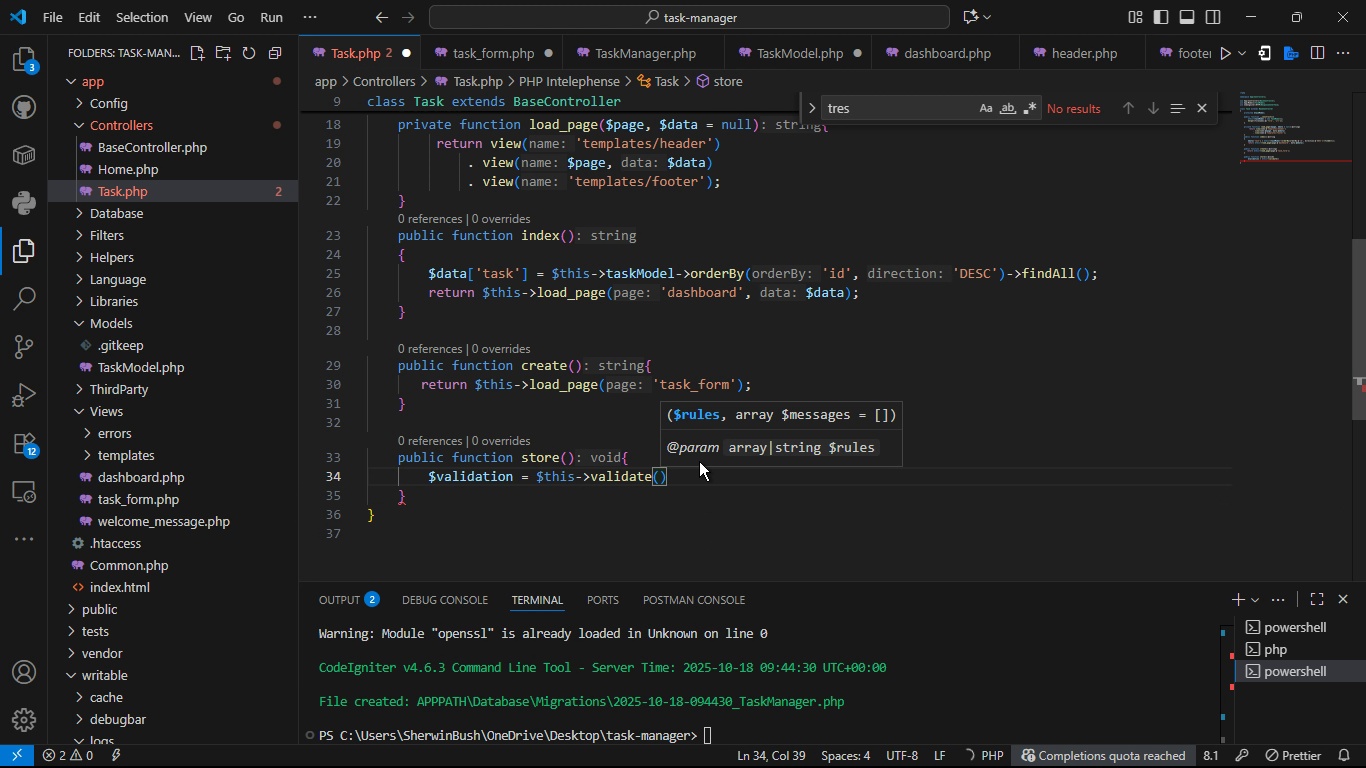 
key(ArrowRight)
 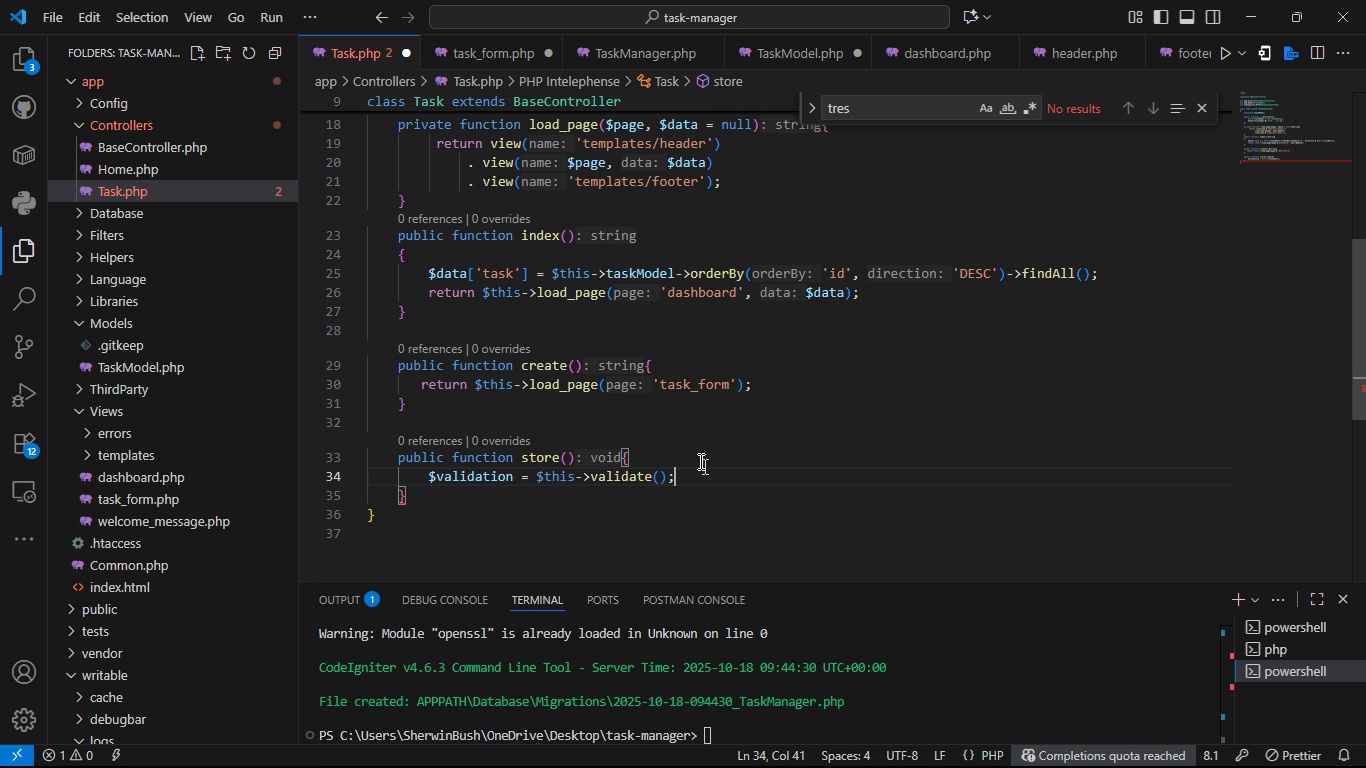 
key(Semicolon)
 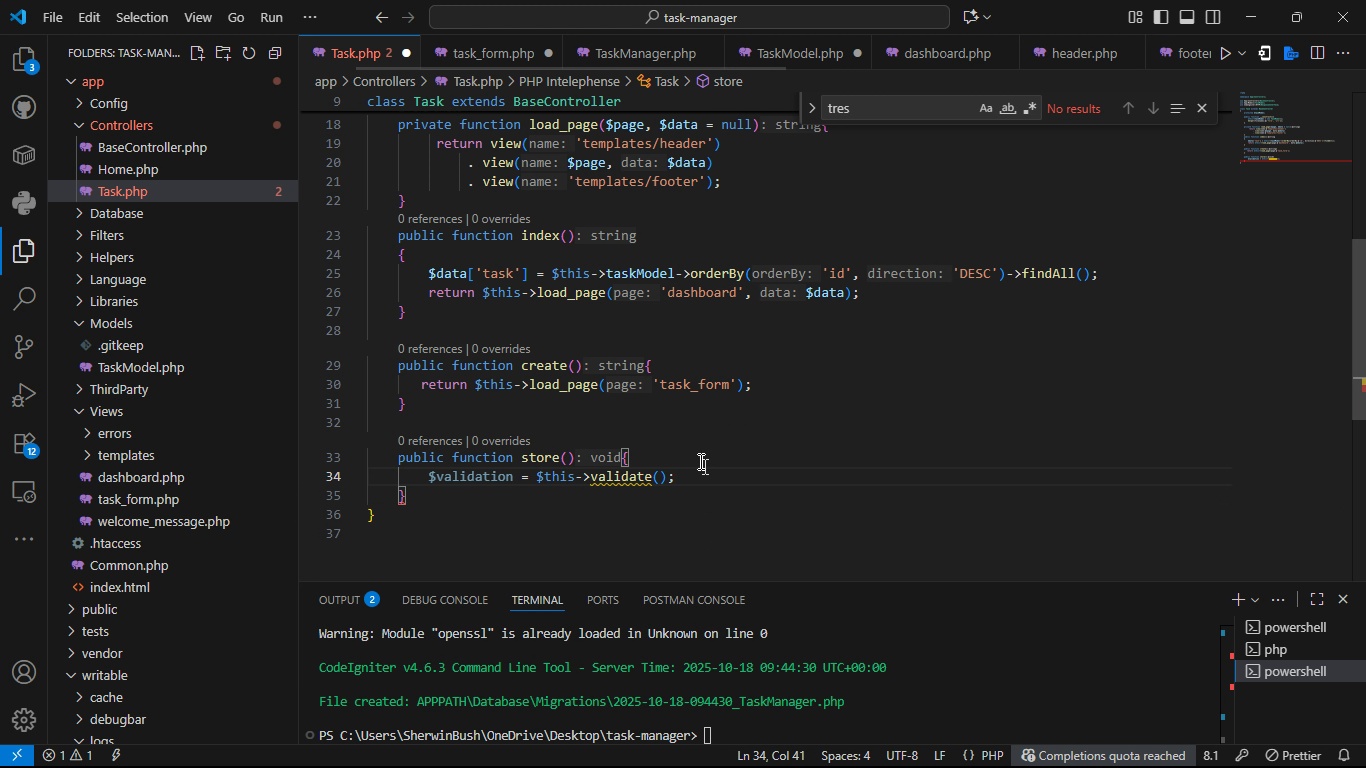 
key(ArrowLeft)
 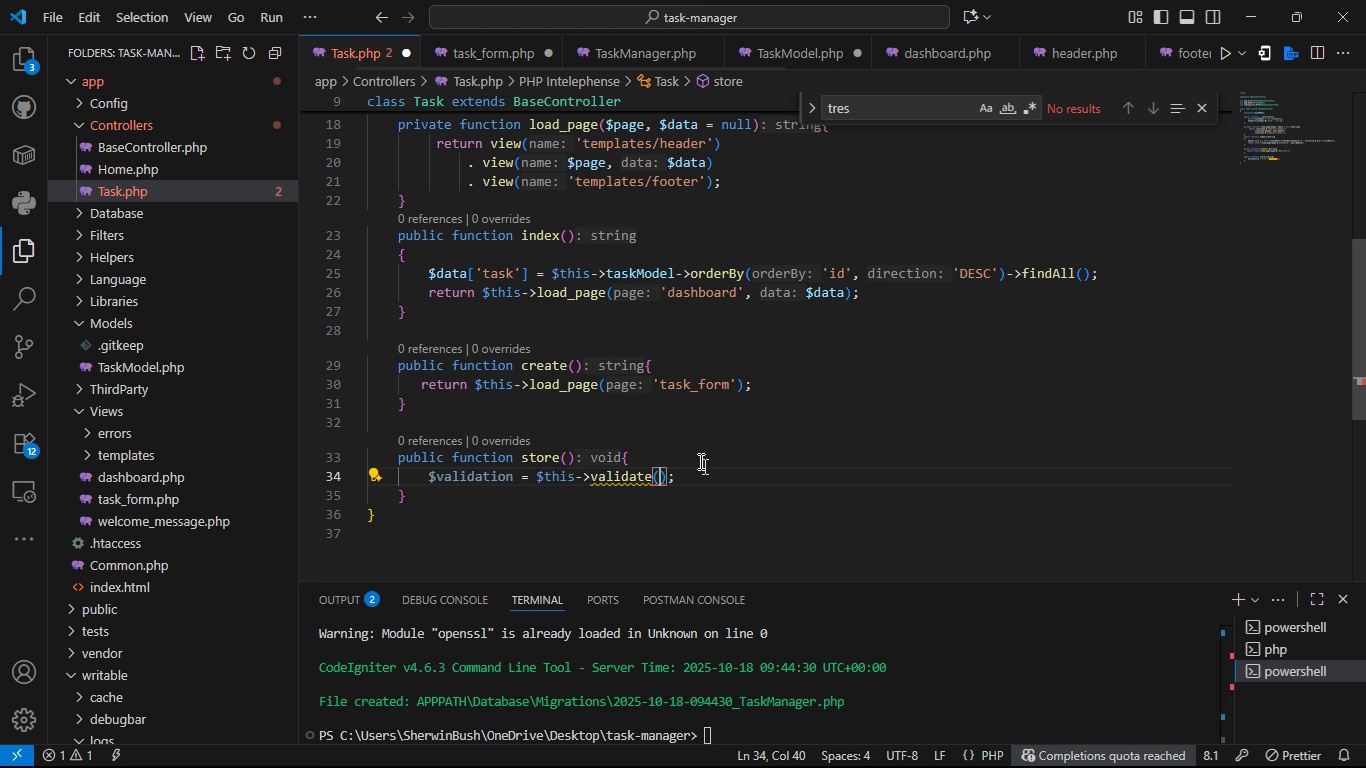 
key(ArrowLeft)
 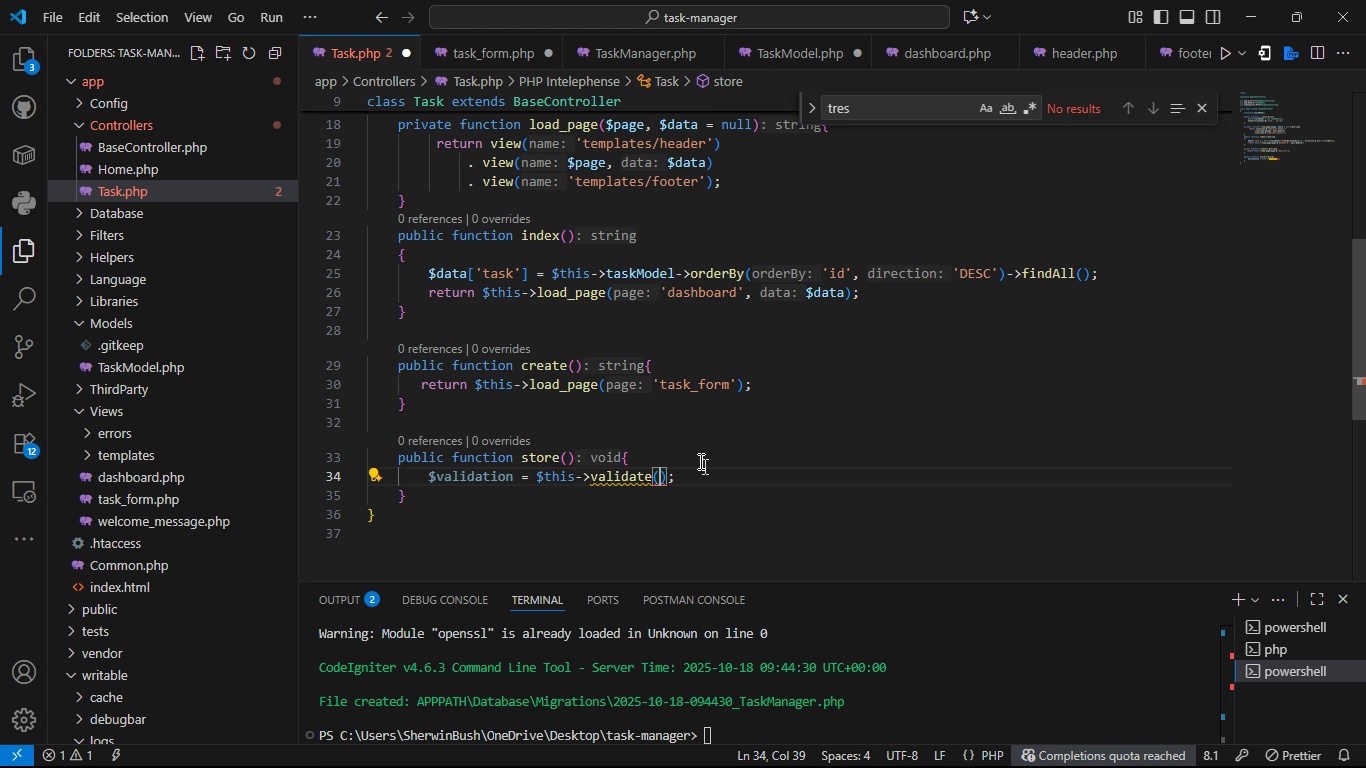 
key(Enter)
 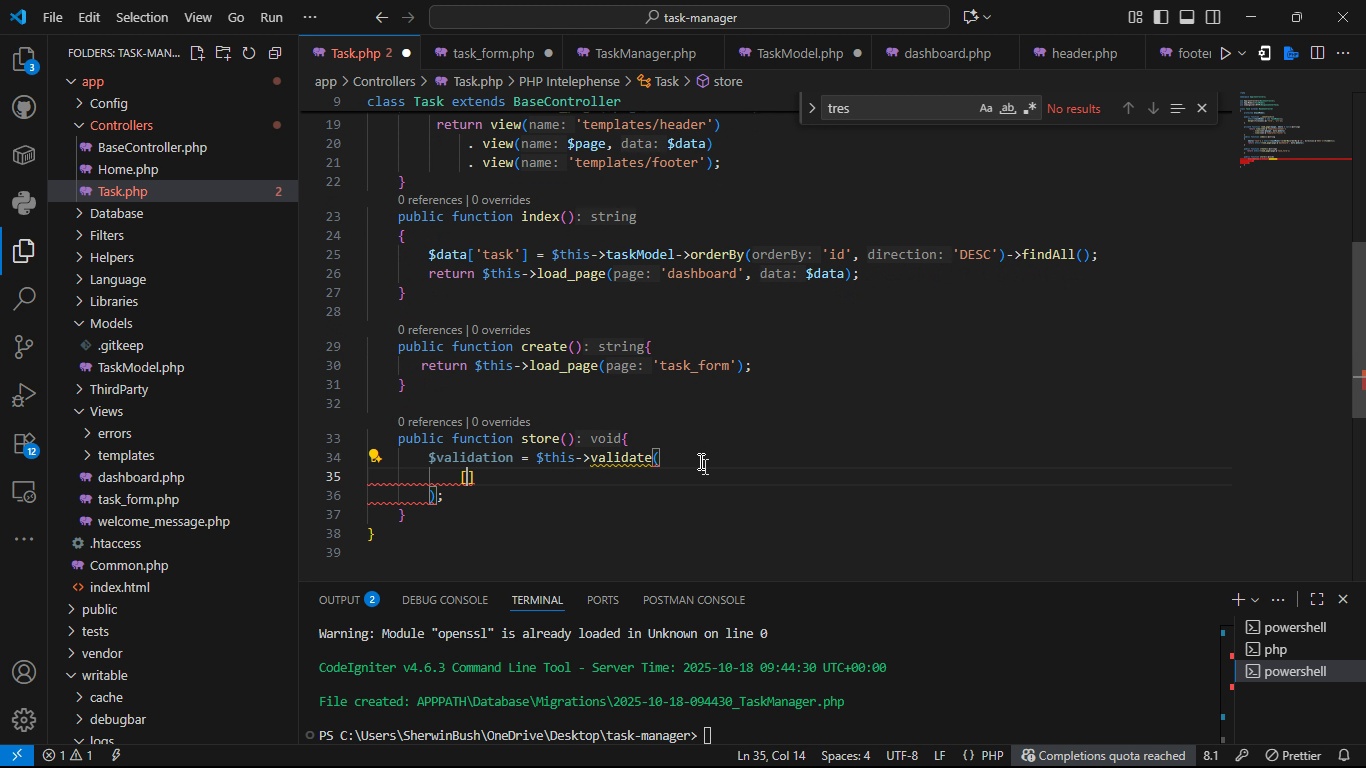 
key(BracketLeft)
 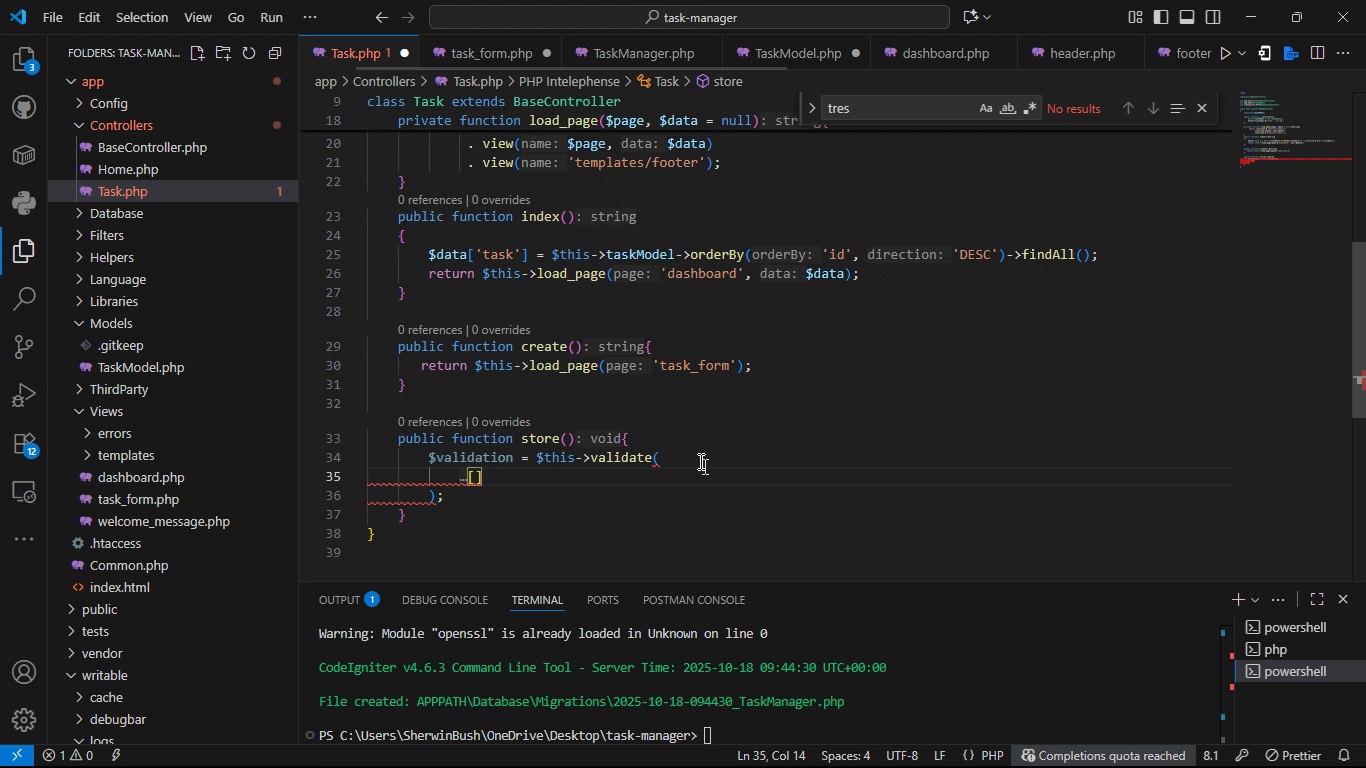 
key(Control+Z)
 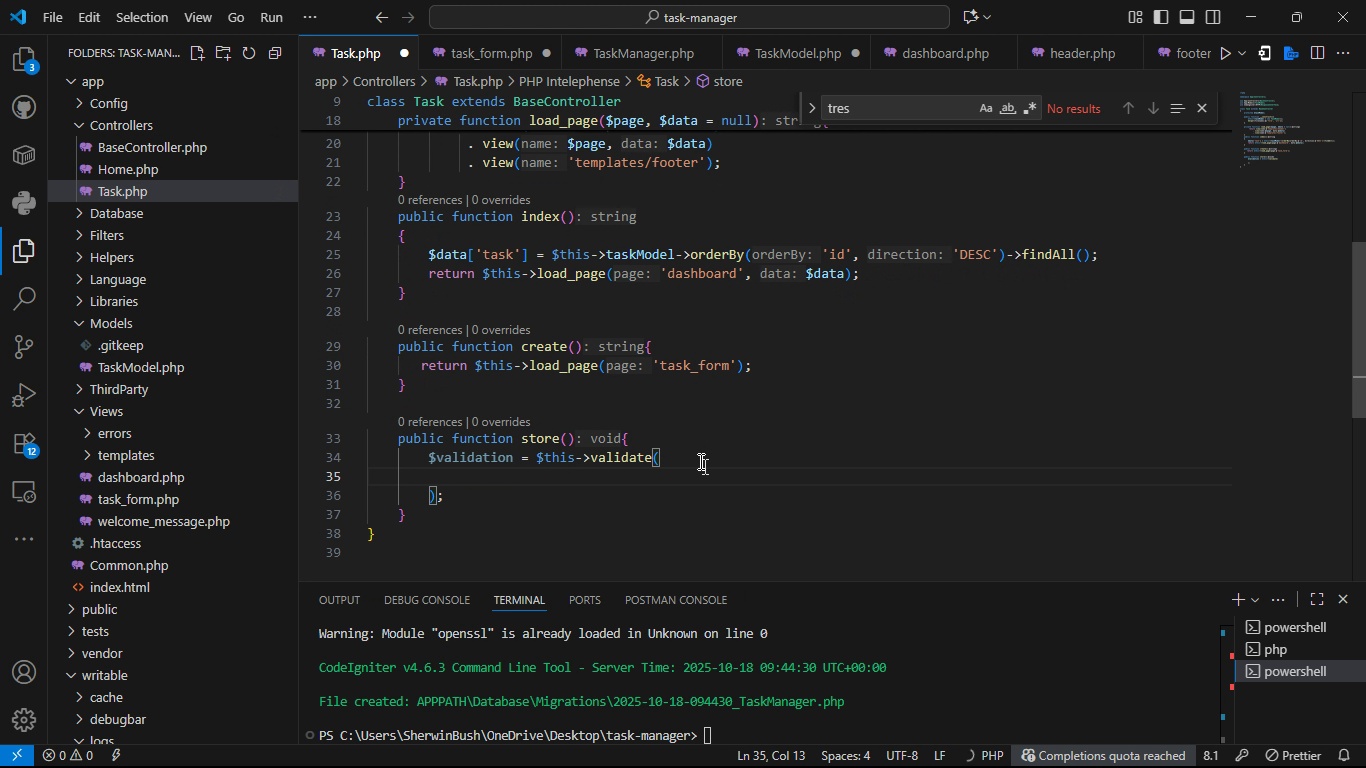 
key(Control+Z)
 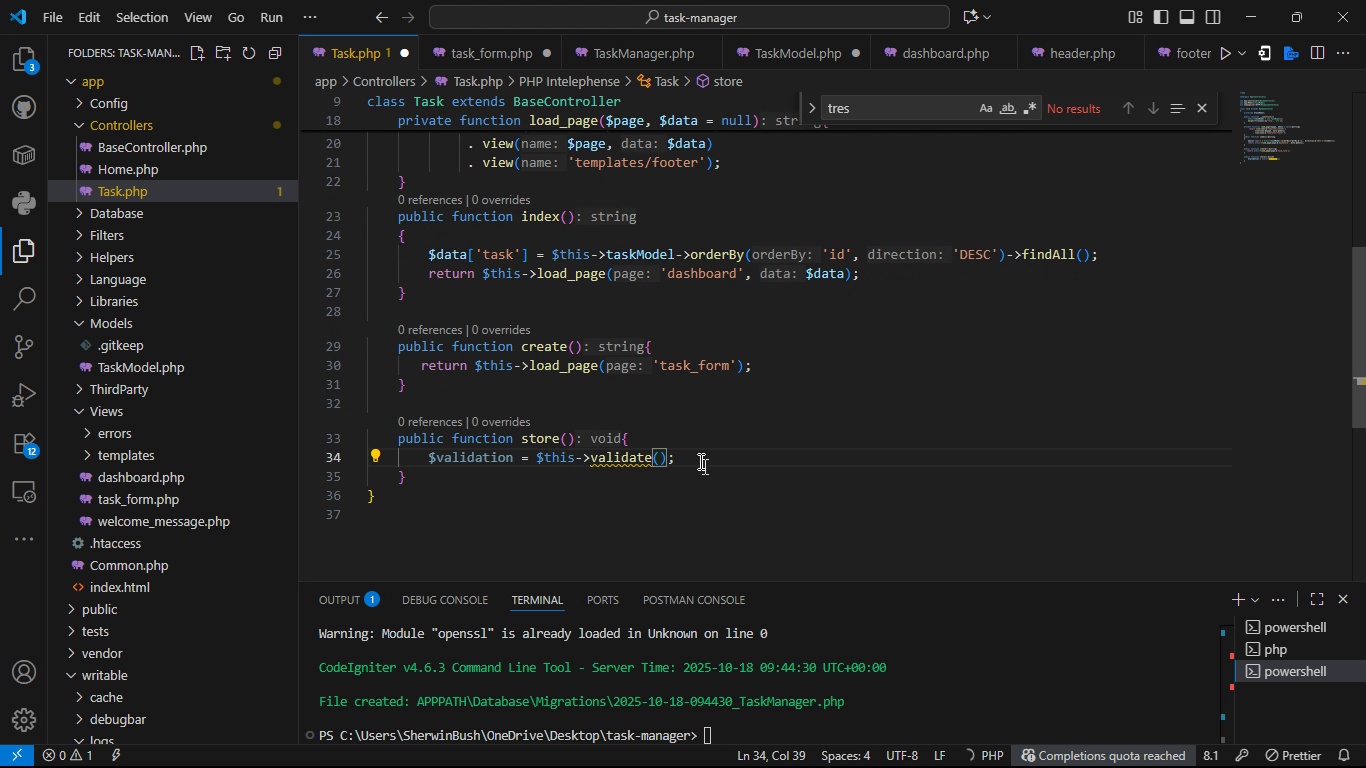 
key(BracketLeft)
 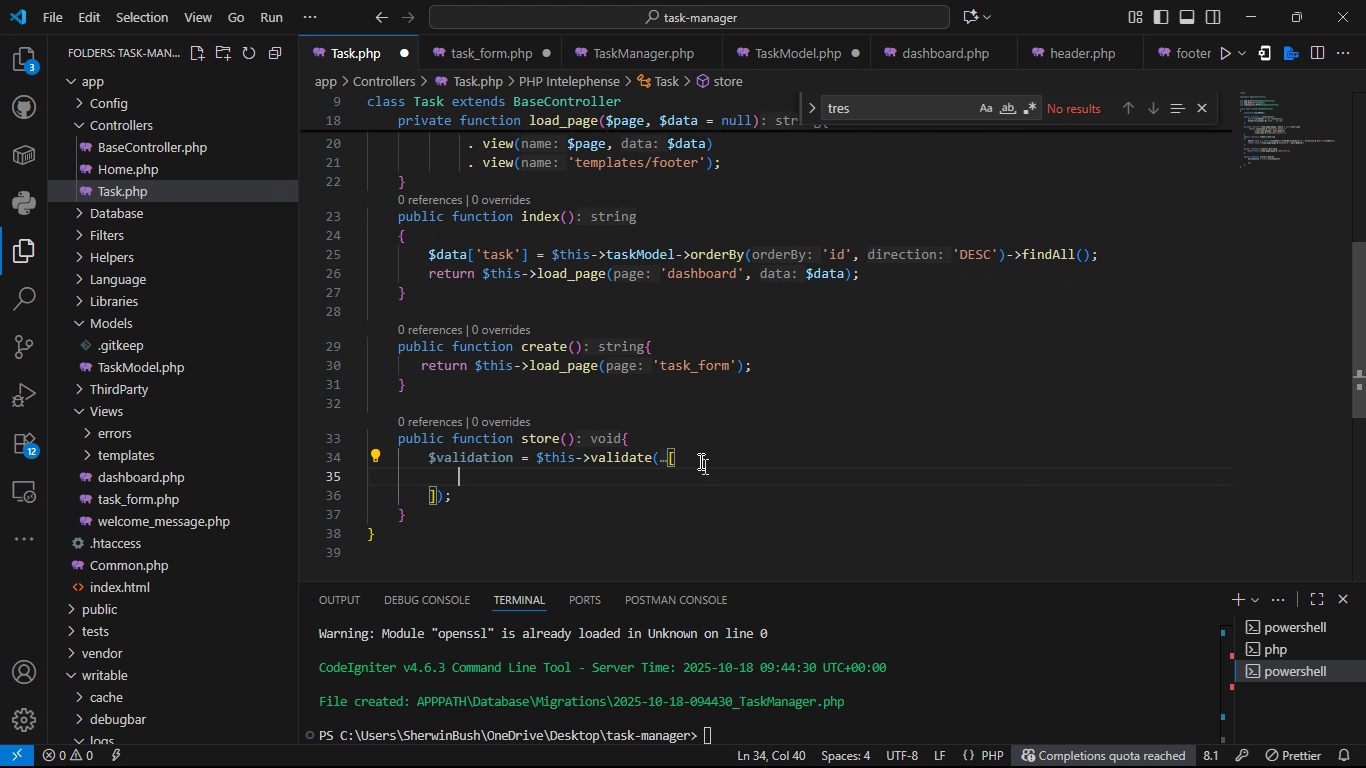 
key(Enter)
 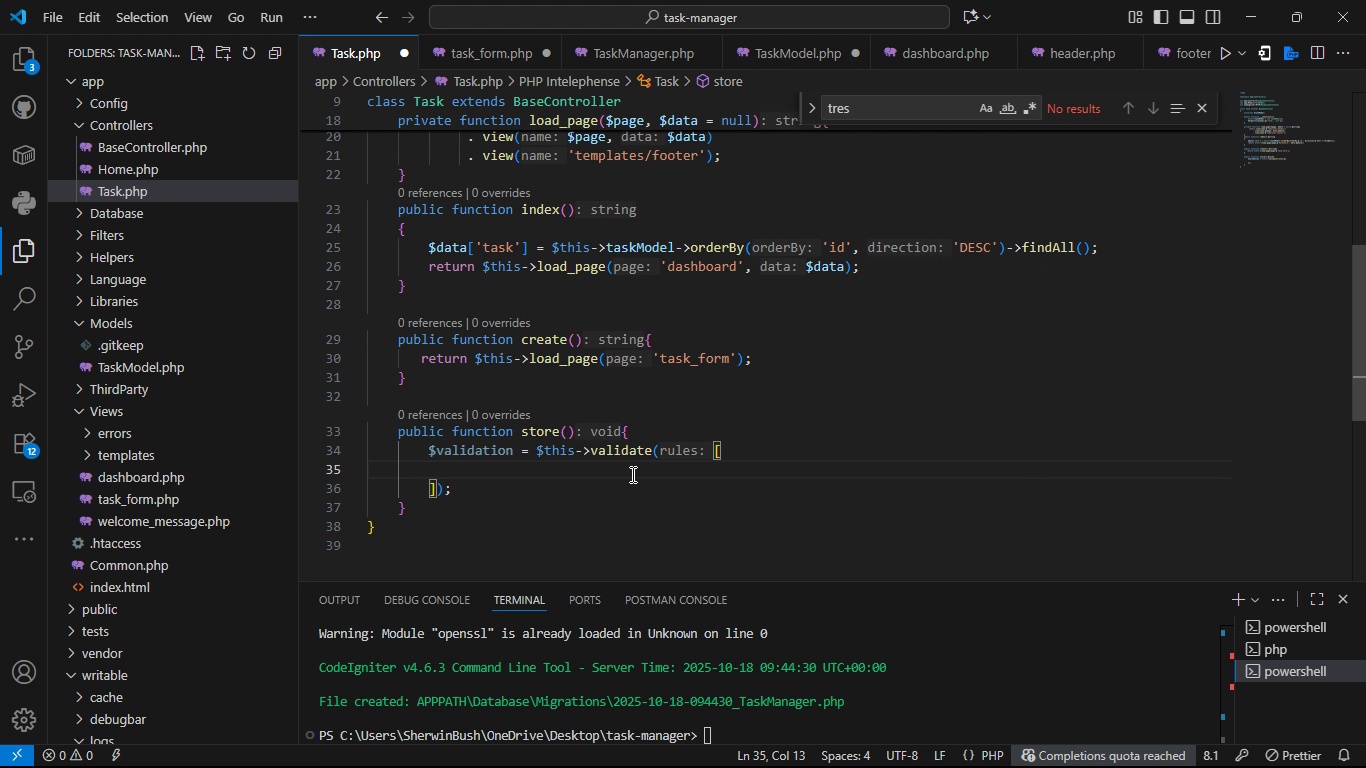 
type('title)
 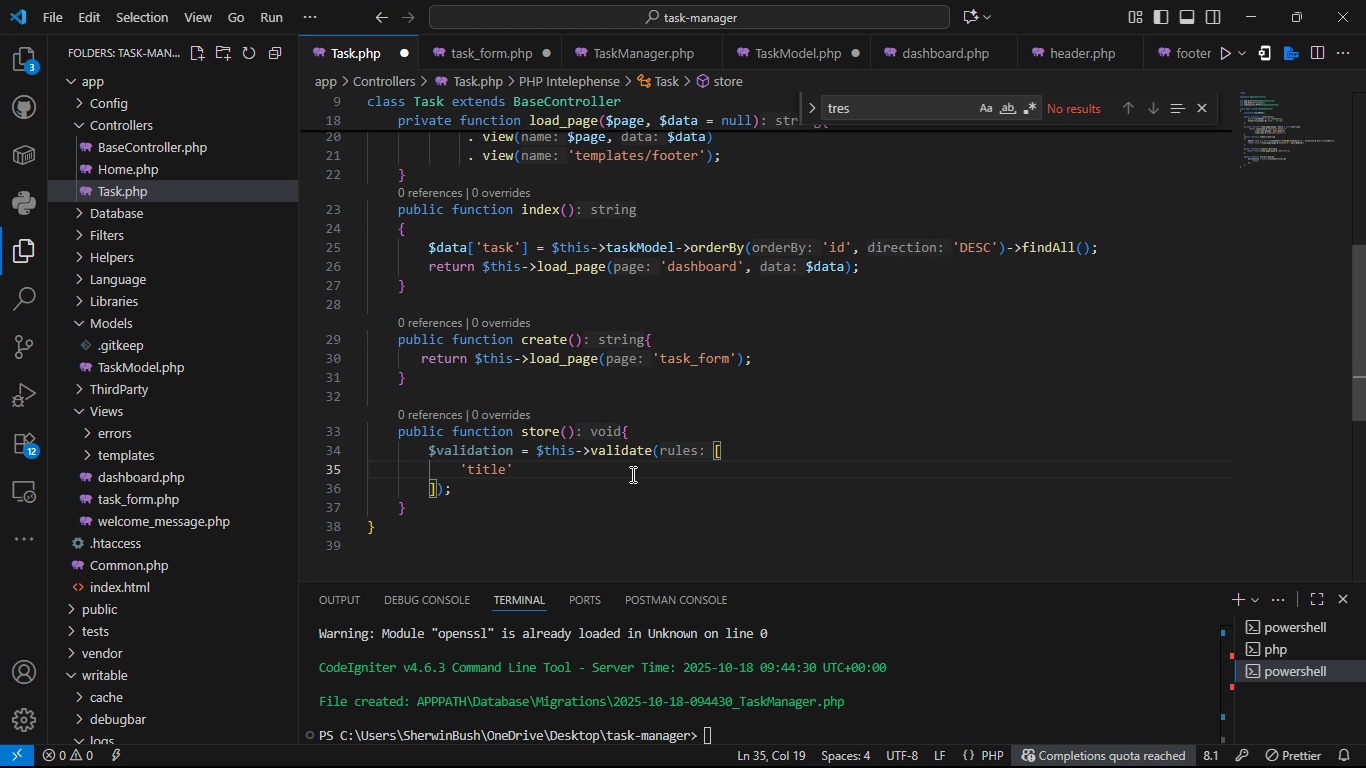 
key(ArrowRight)
 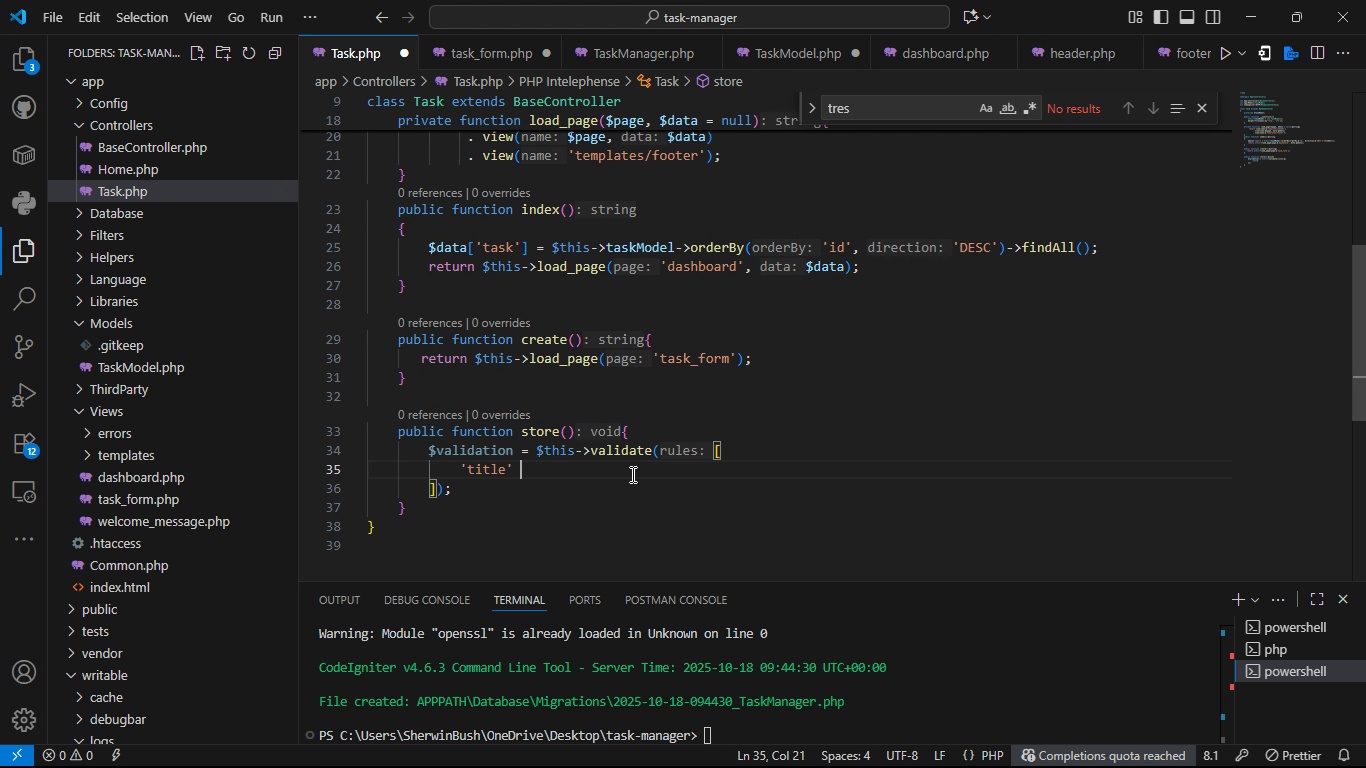 
type( = )
key(Backspace)
type(> ' )
key(Backspace)
type(required|min_lenght[3])
 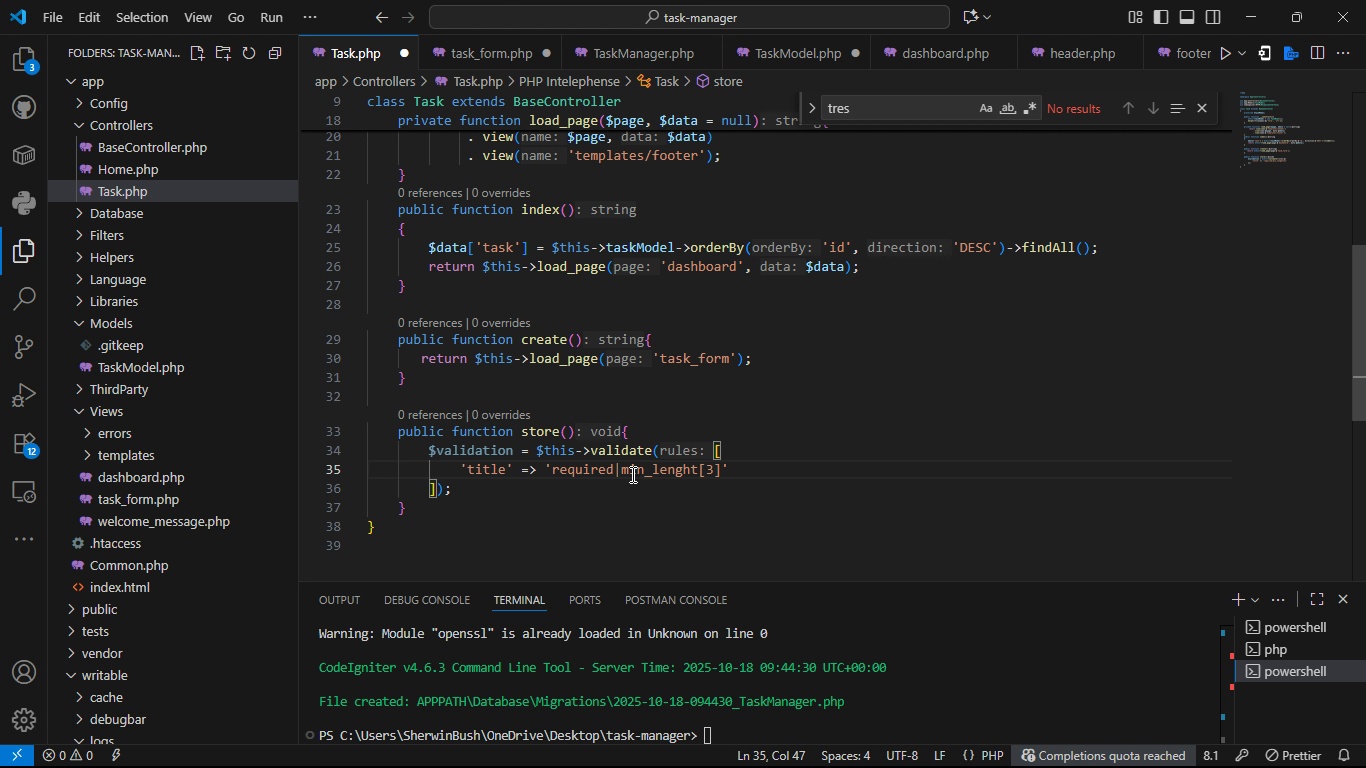 
wait(6.17)
 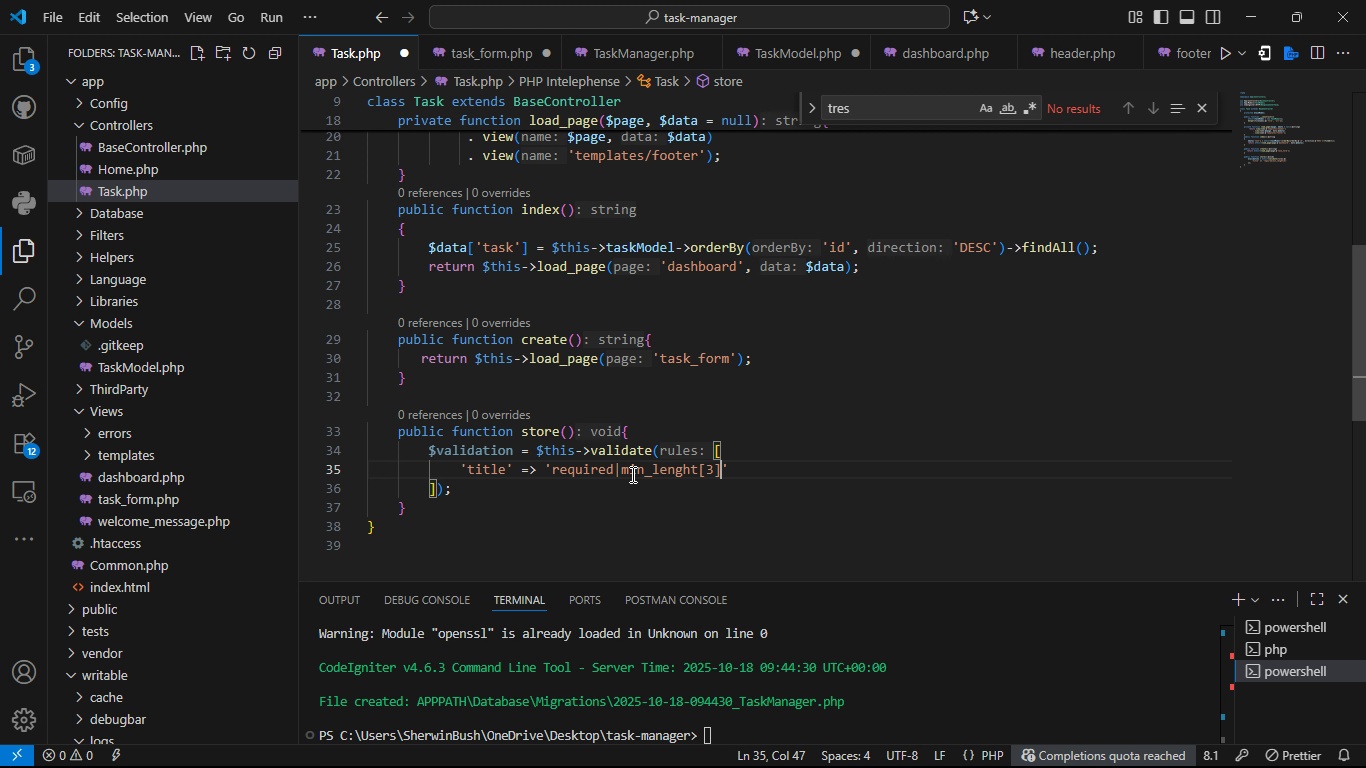 
left_click([494, 461])
 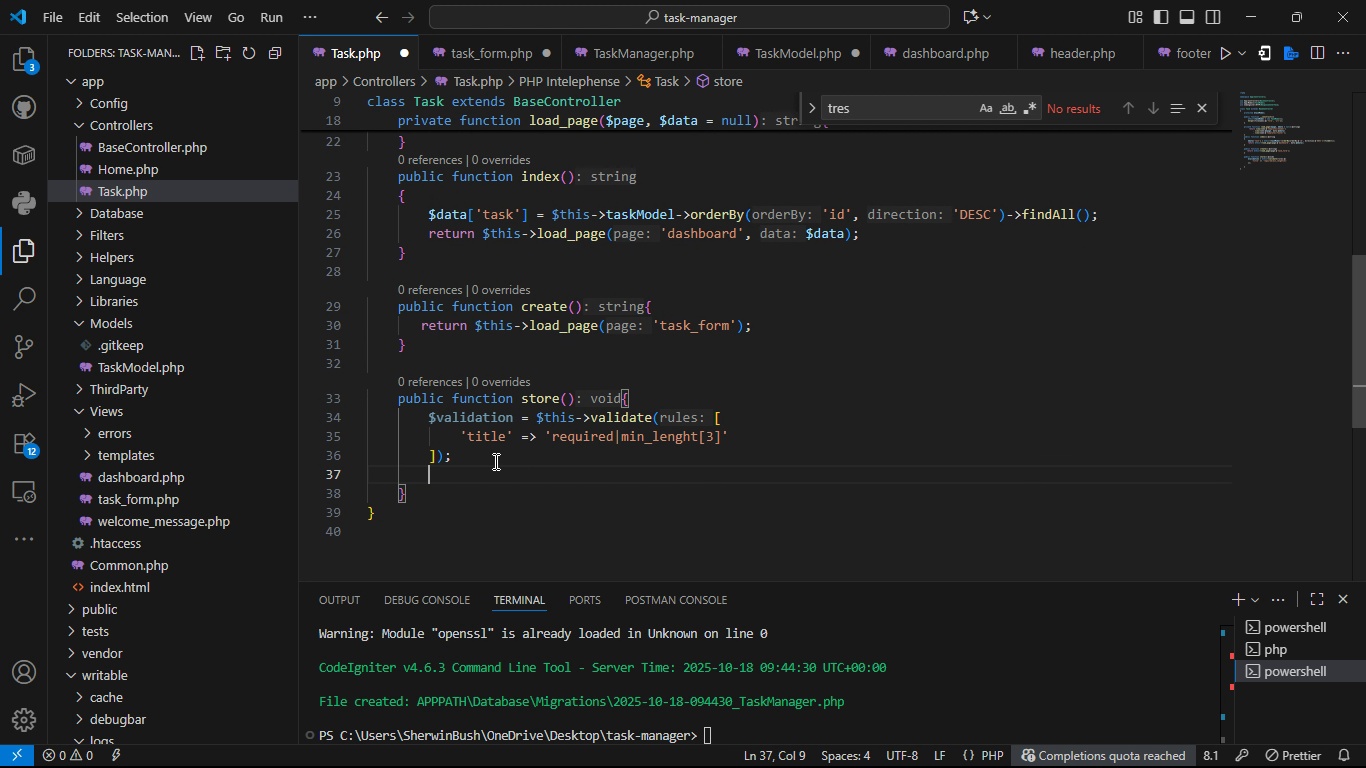 
key(Enter)
 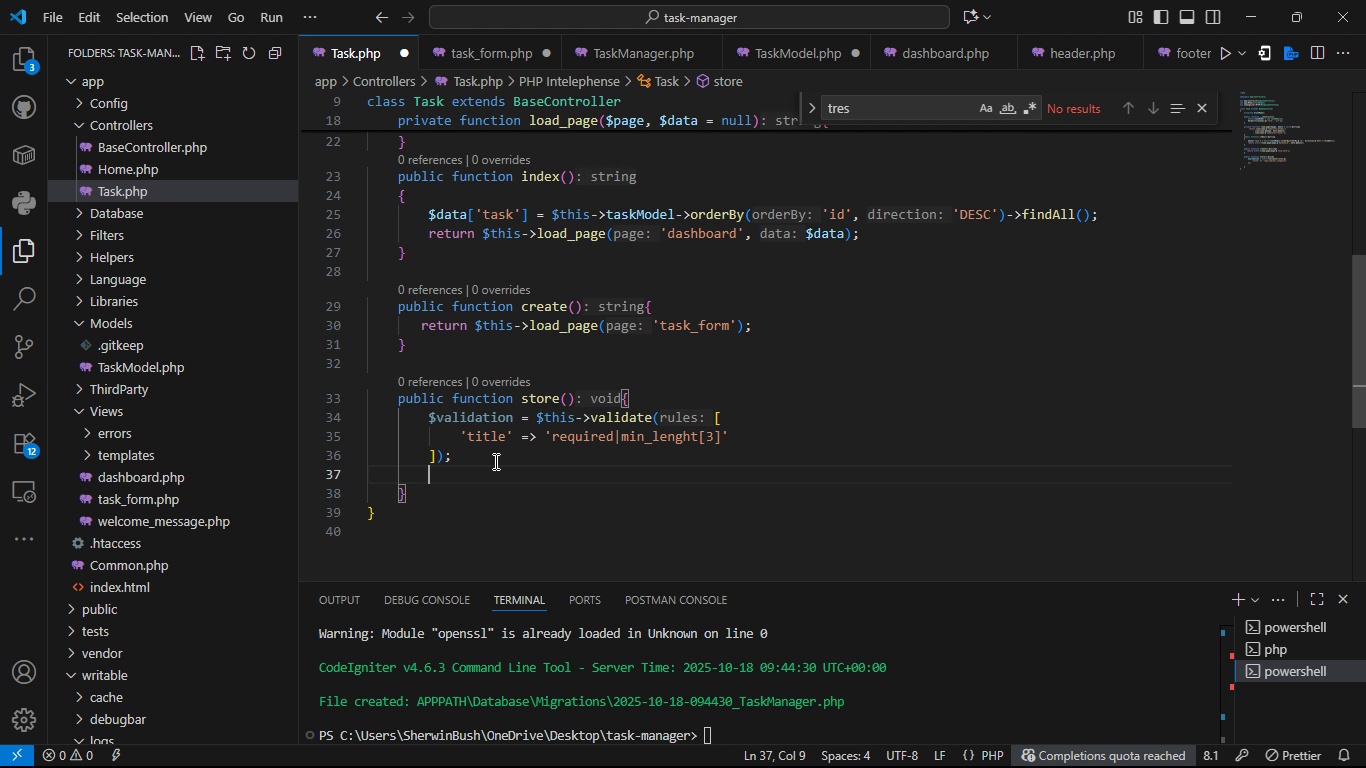 
key(Enter)
 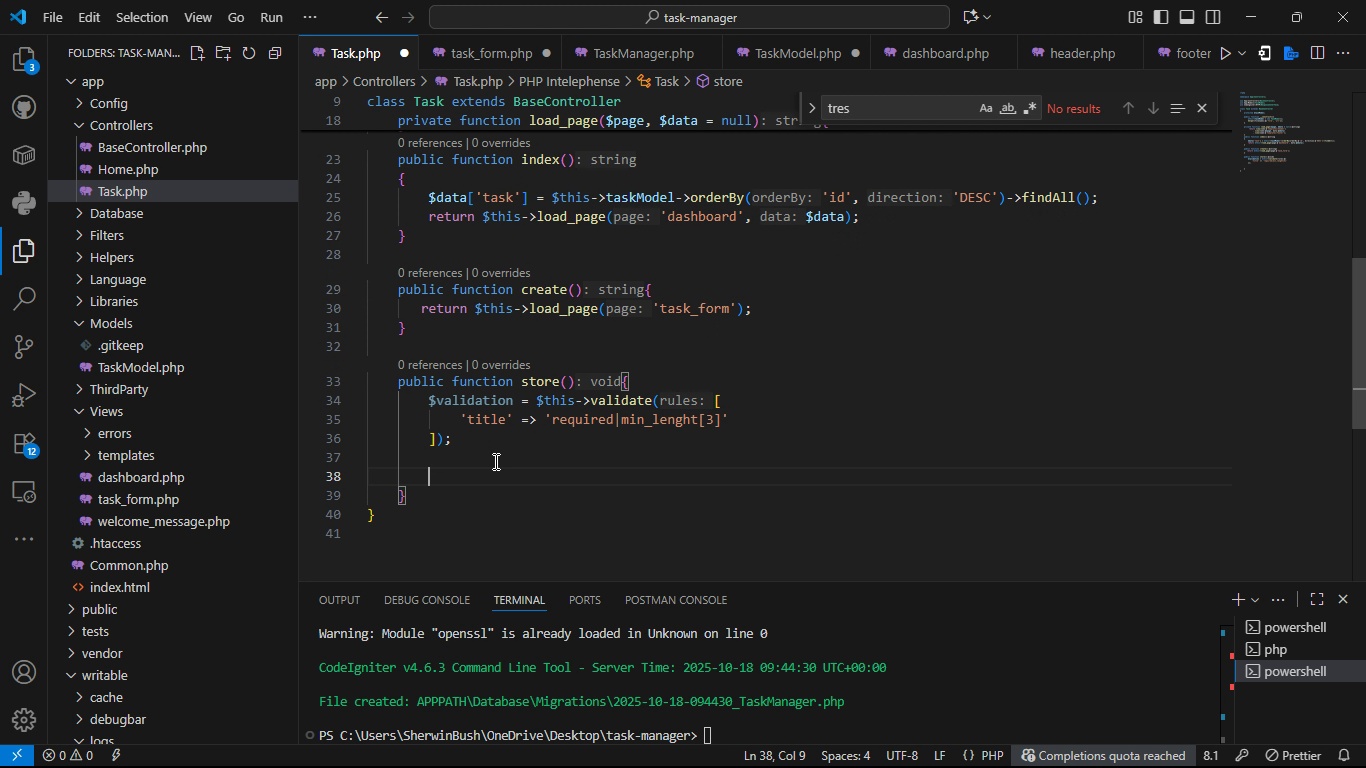 
type(if(!validation )
key(Backspace)
 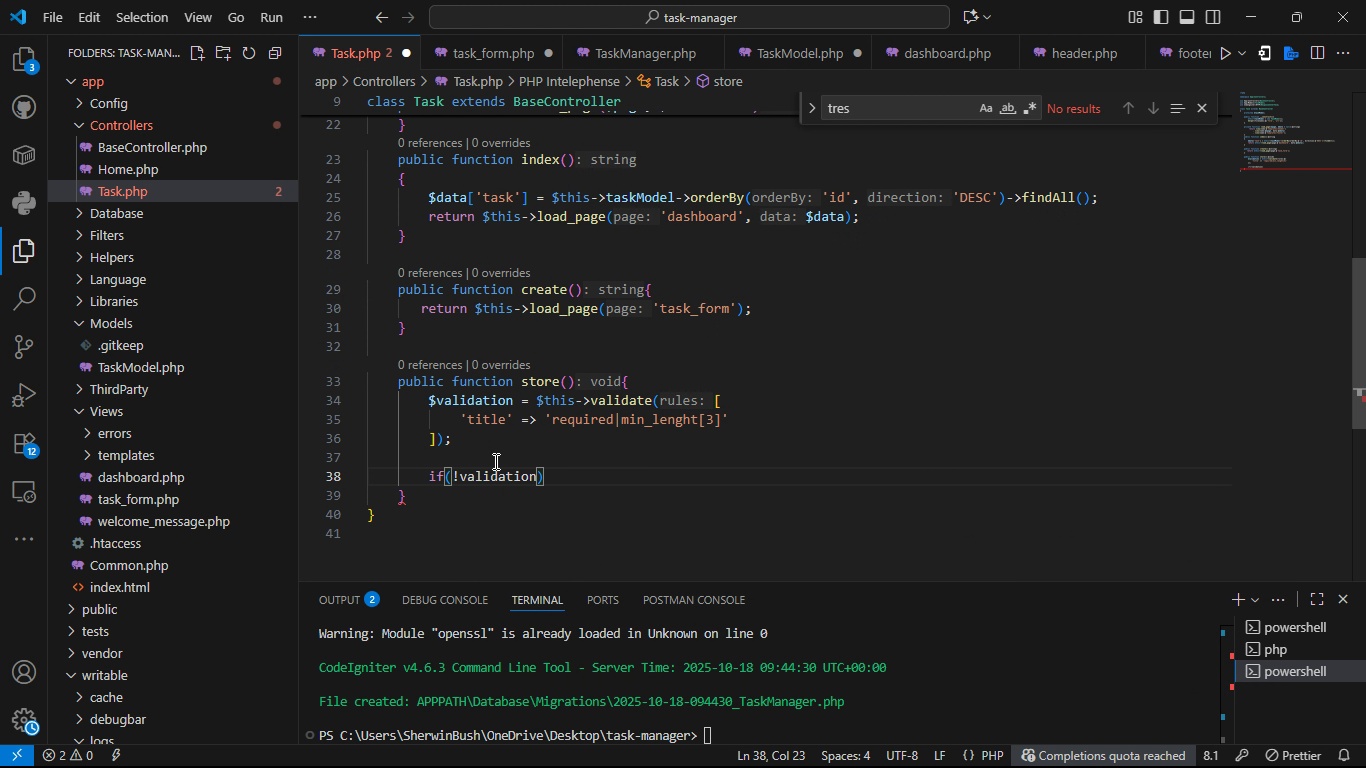 
hold_key(key=ArrowLeft, duration=0.71)
 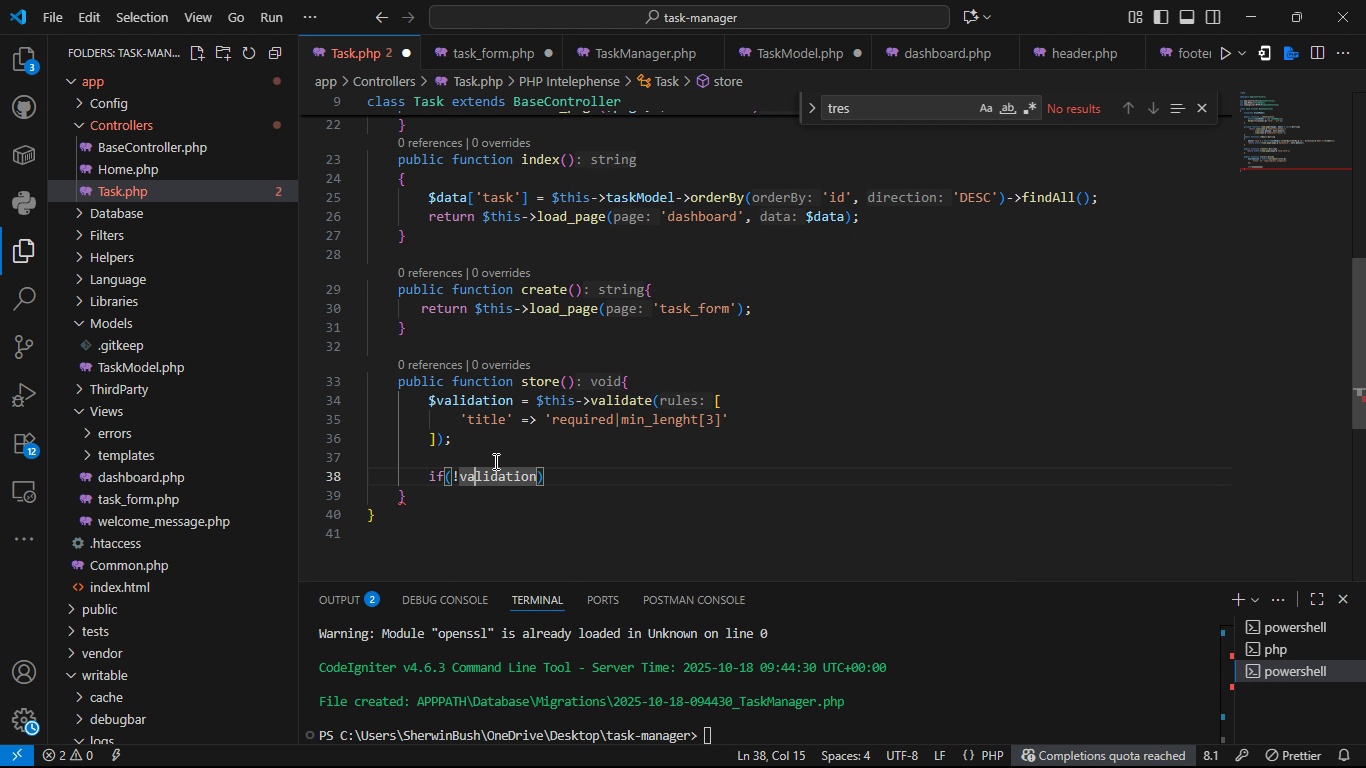 
key(ArrowLeft)
 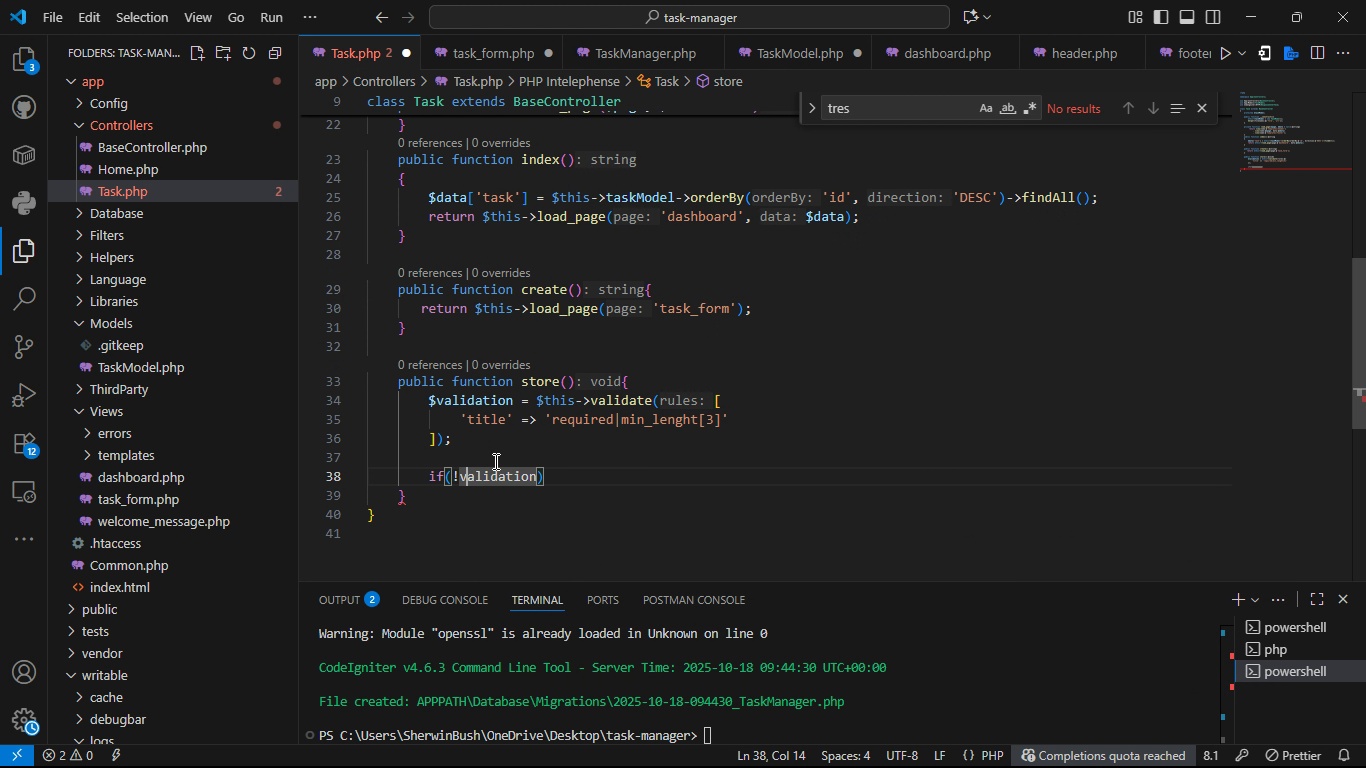 
key(ArrowLeft)
 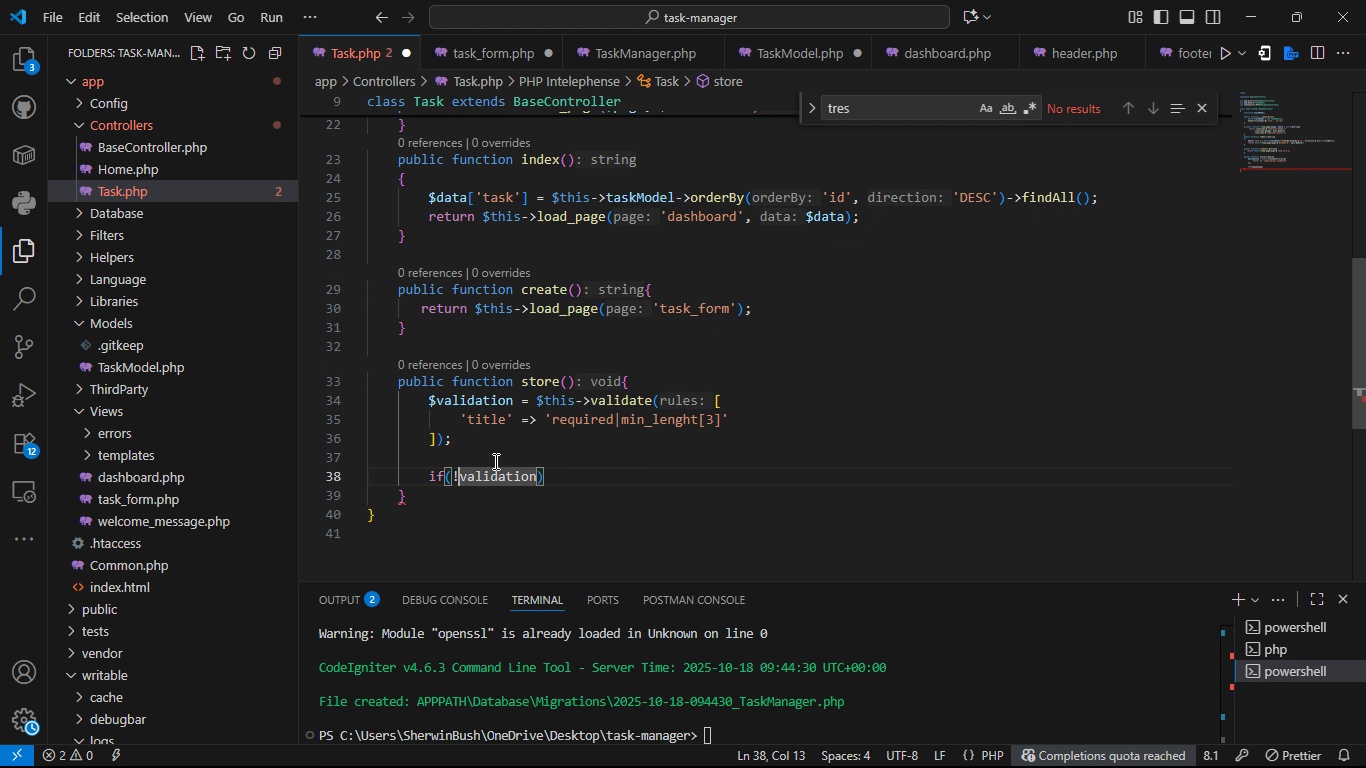 
key(ArrowLeft)
 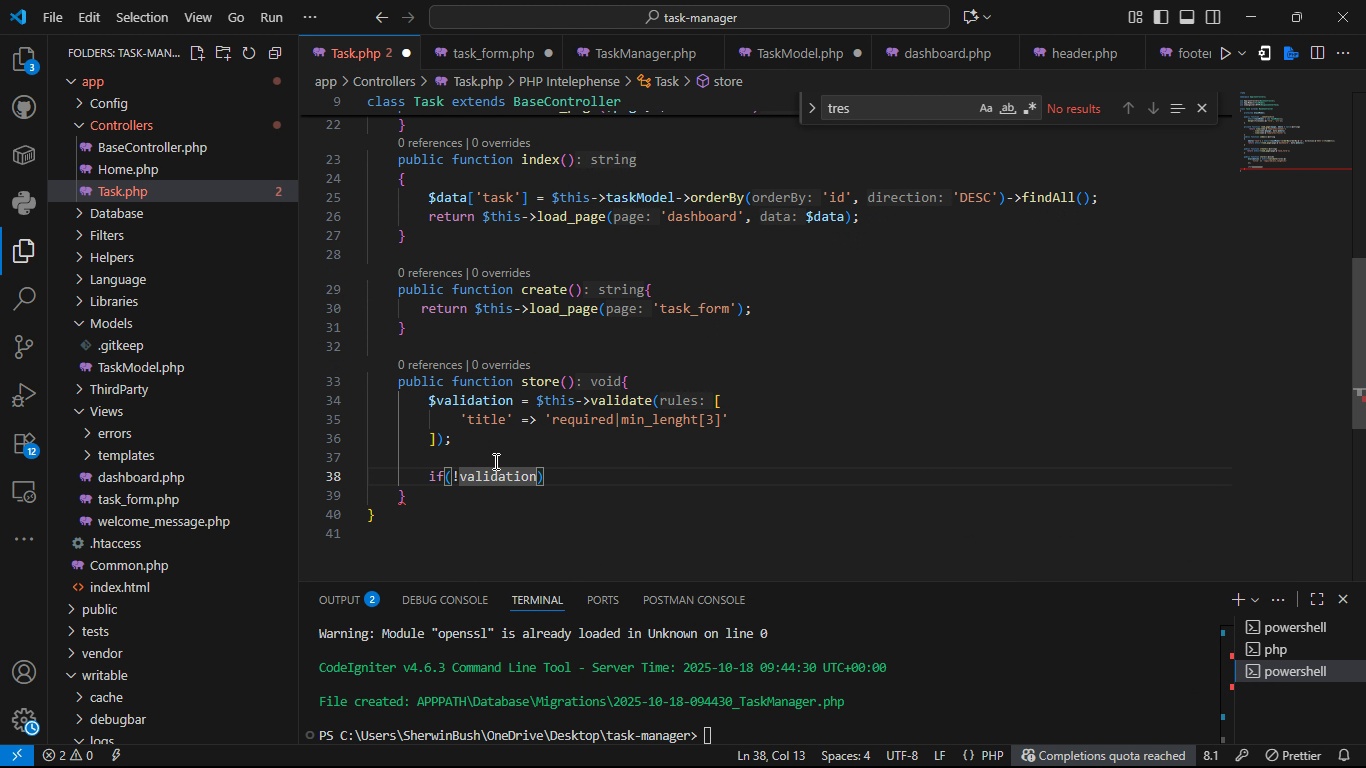 
key(Shift+4)
 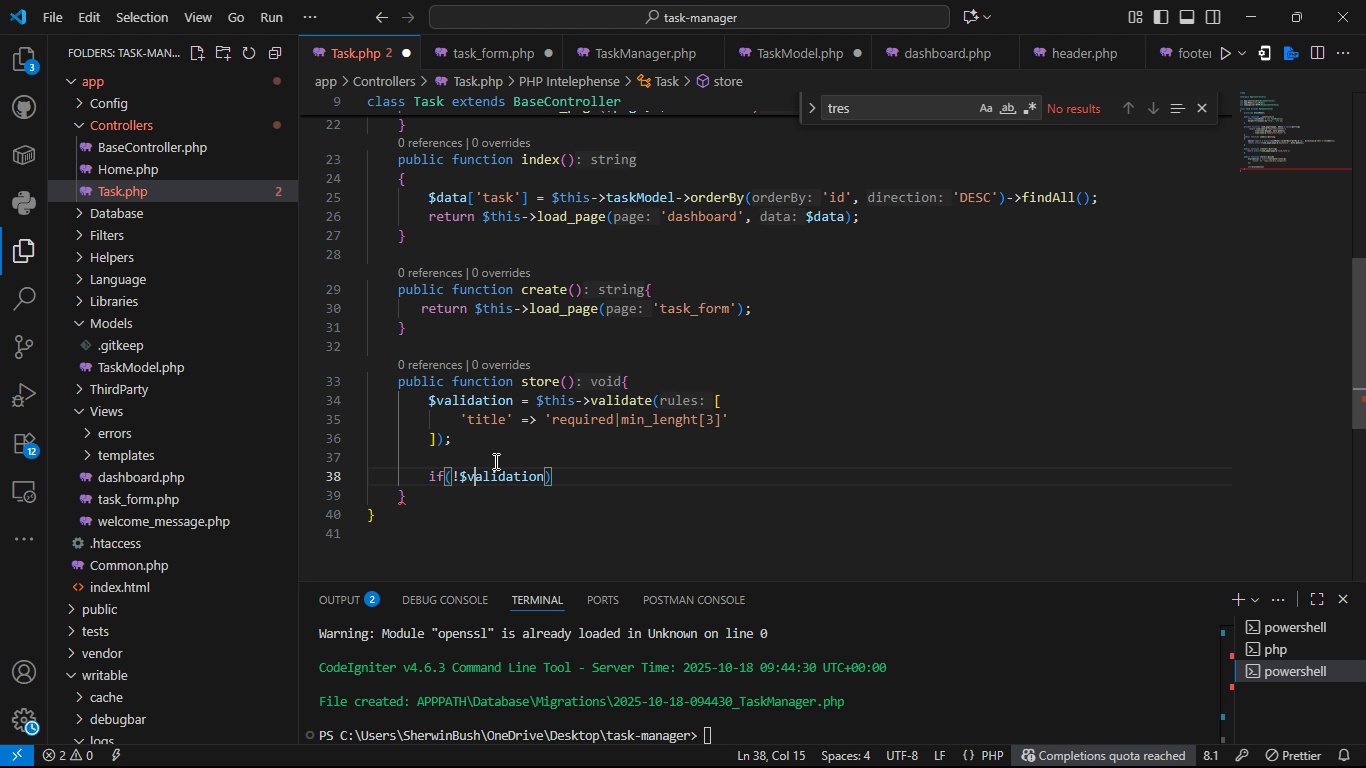 
key(ArrowRight)
 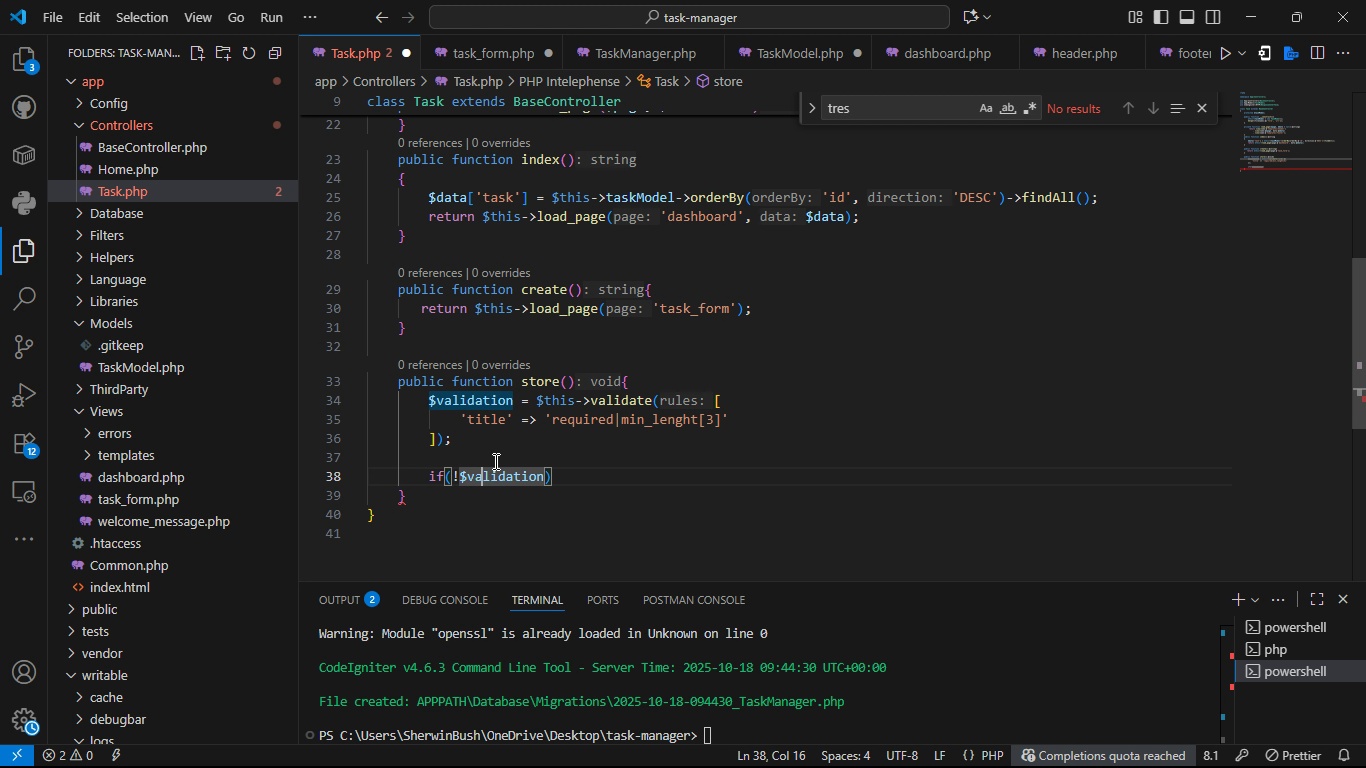 
key(ArrowRight)
 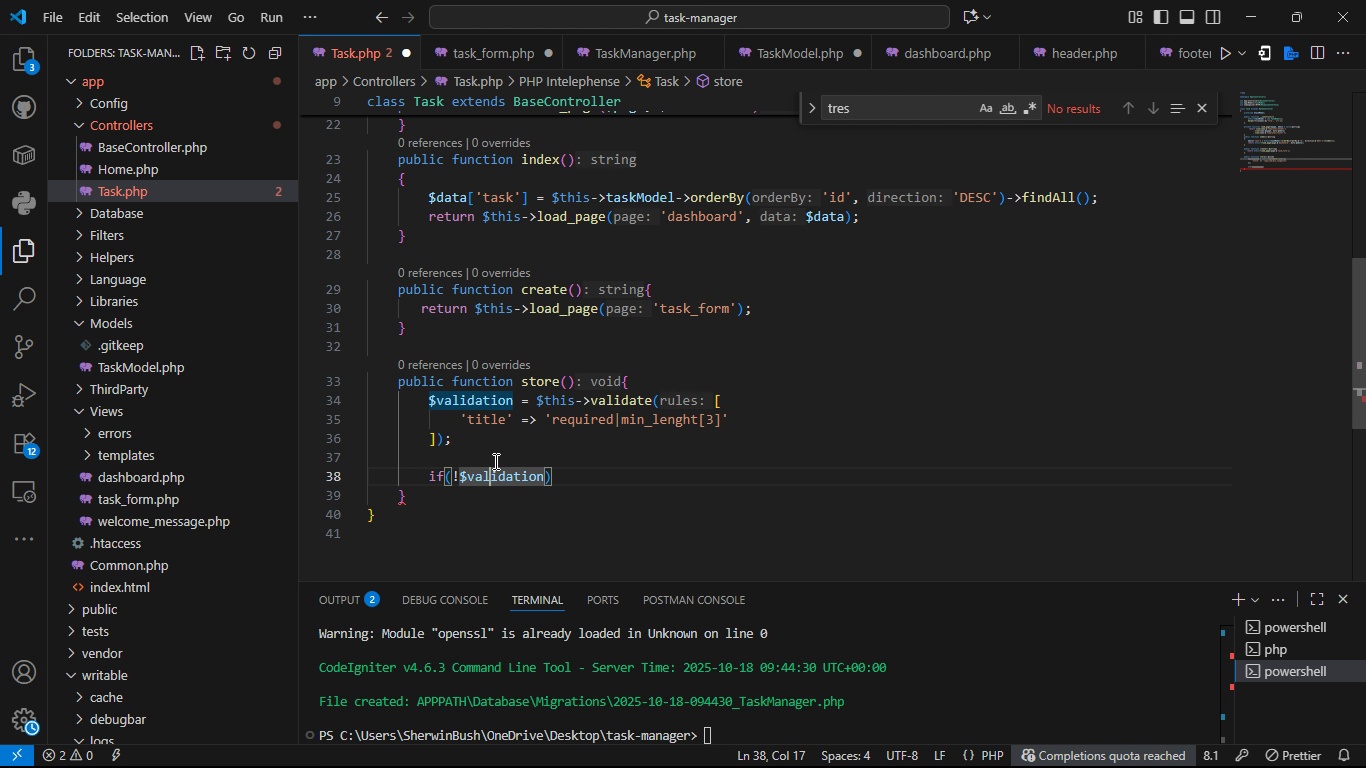 
hold_key(key=ArrowRight, duration=0.6)
 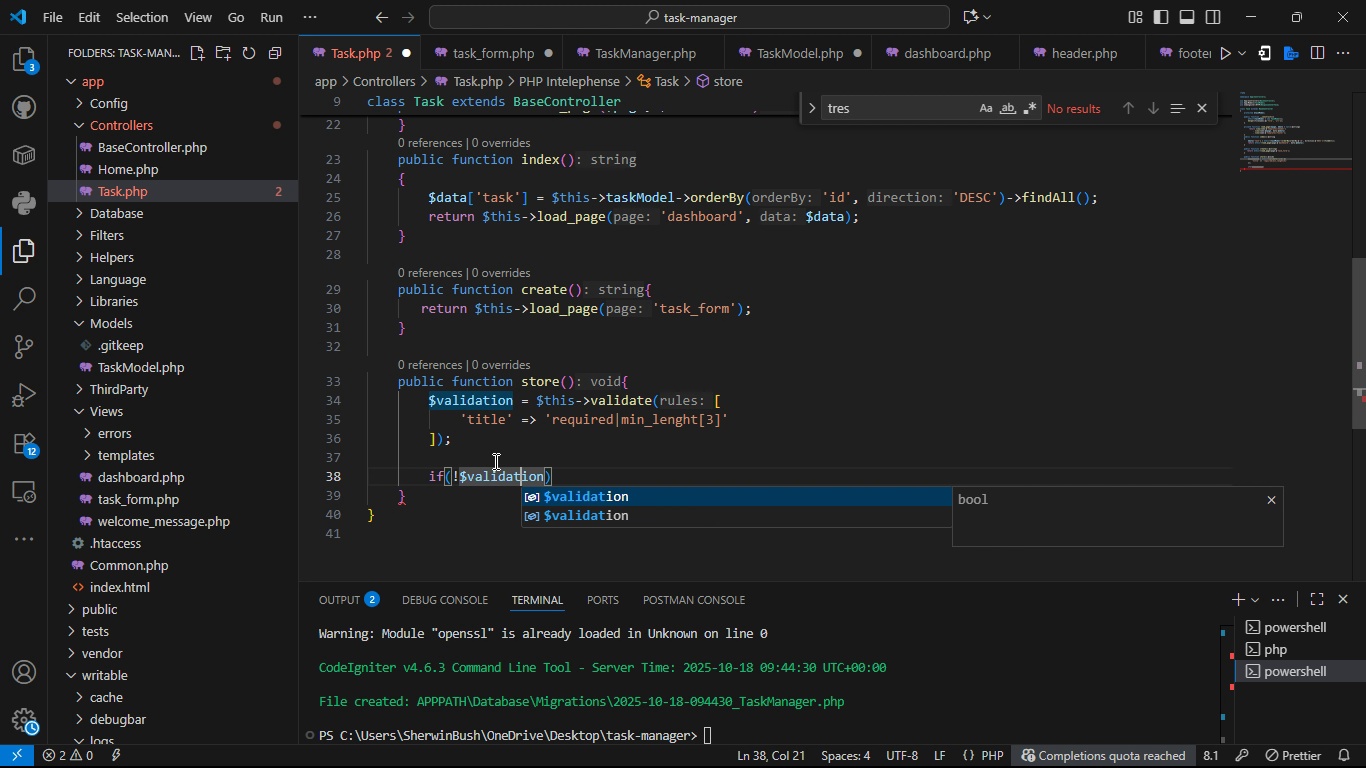 
key(ArrowRight)
 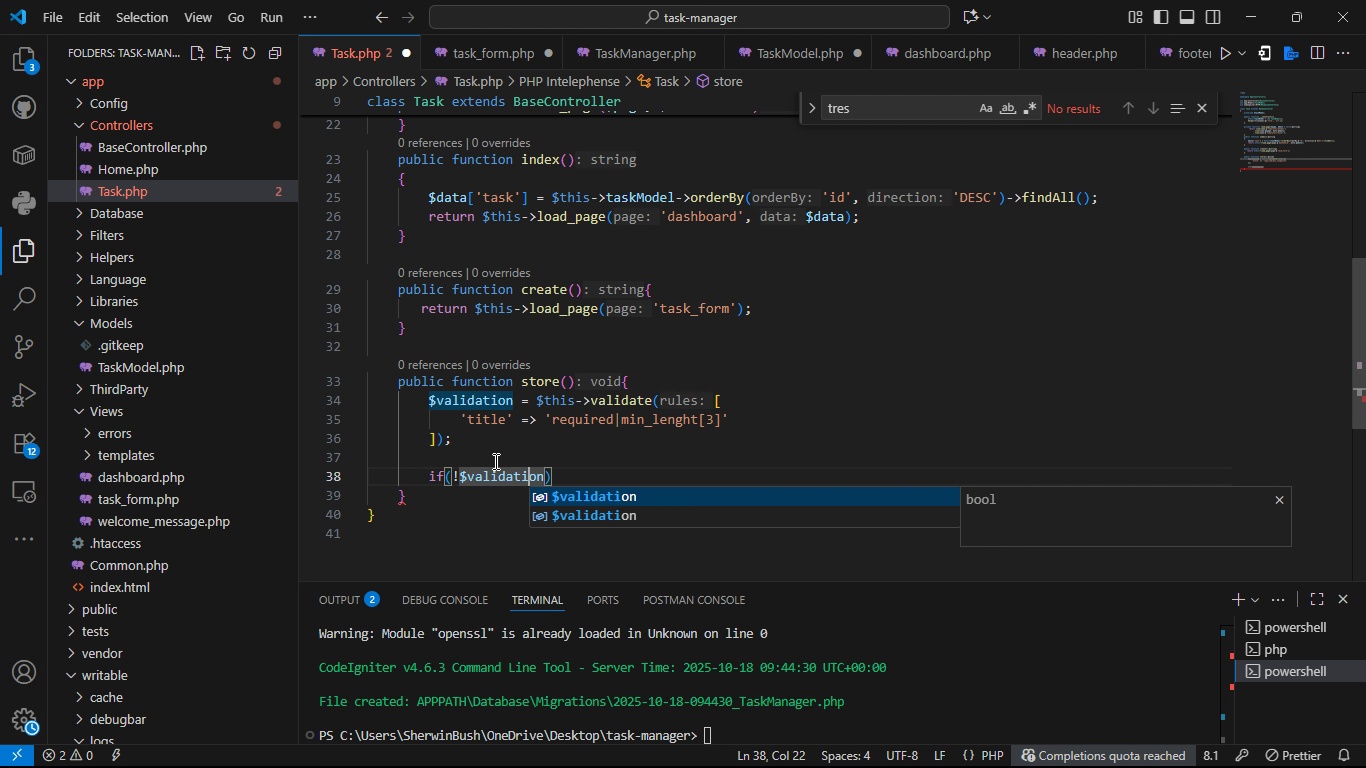 
key(ArrowRight)
 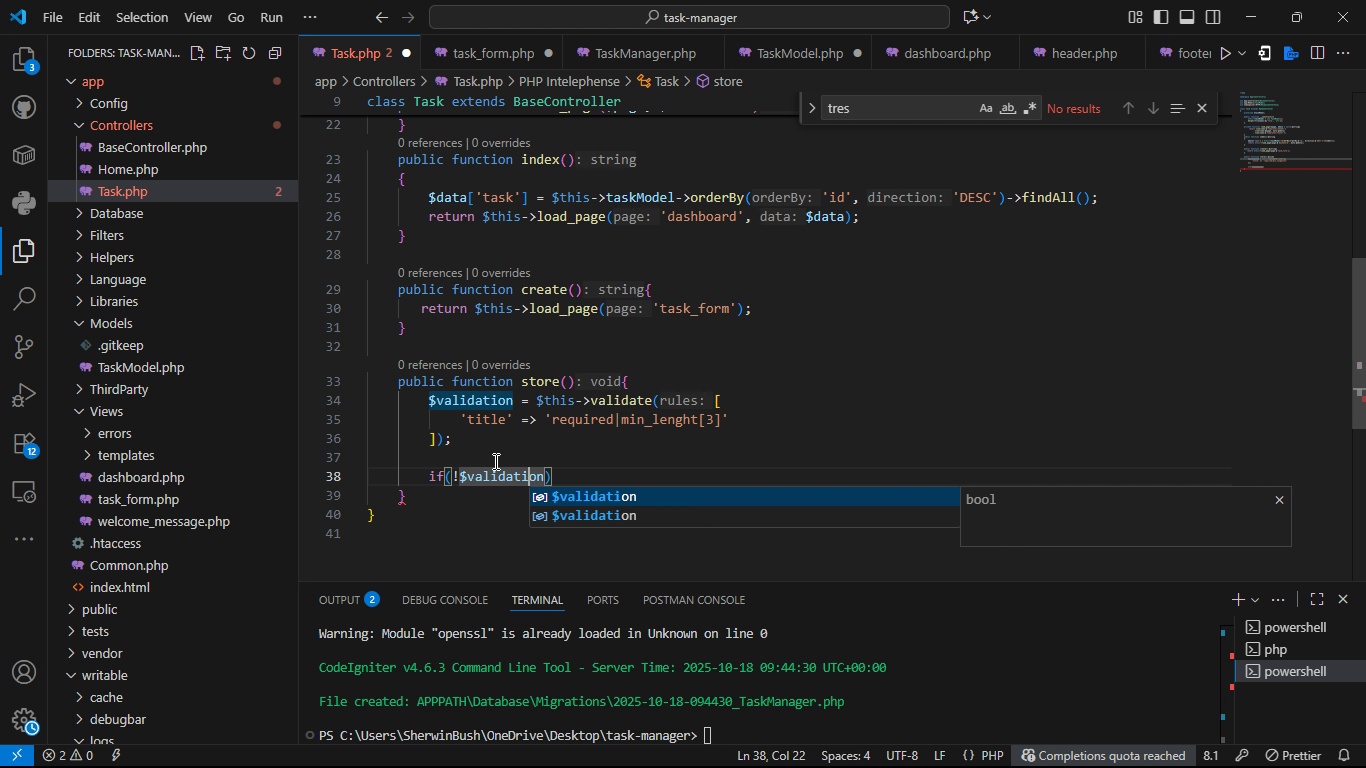 
key(ArrowRight)
 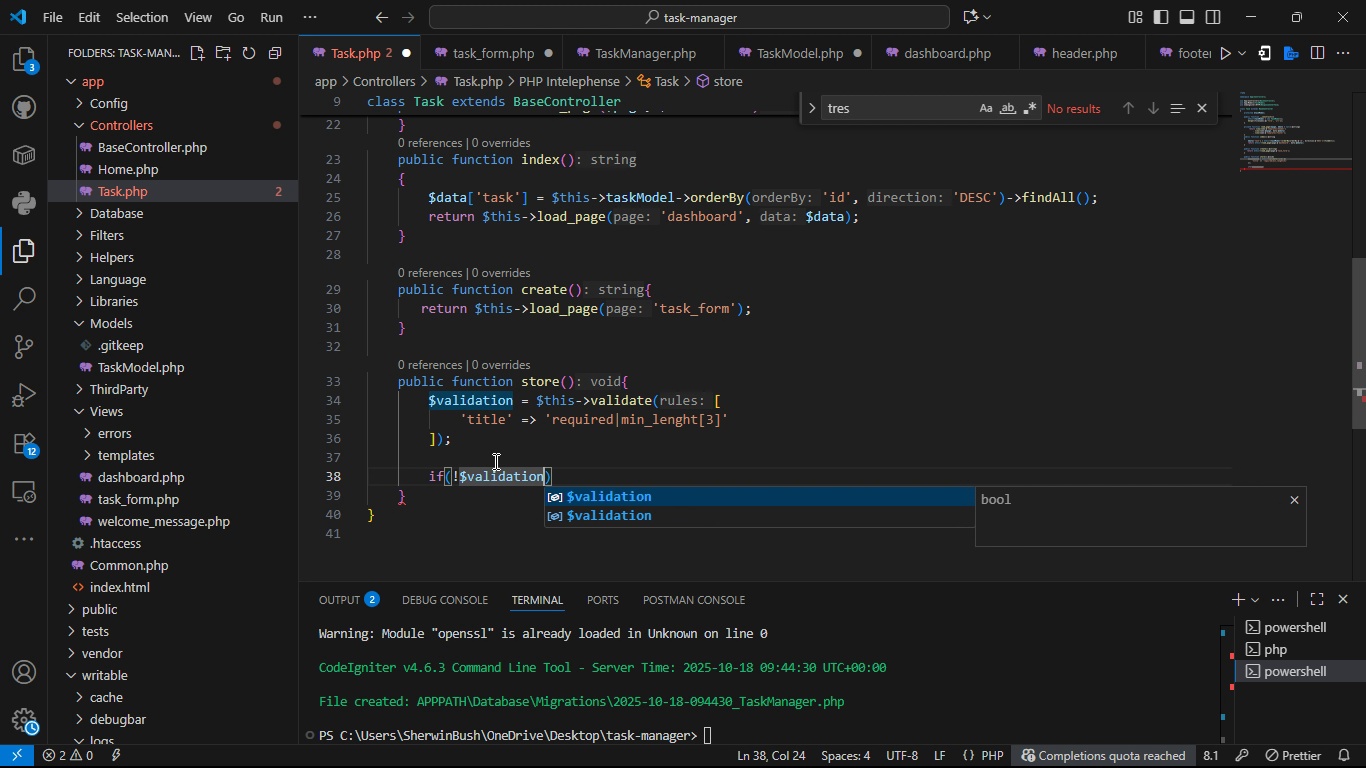 
key(ArrowRight)
 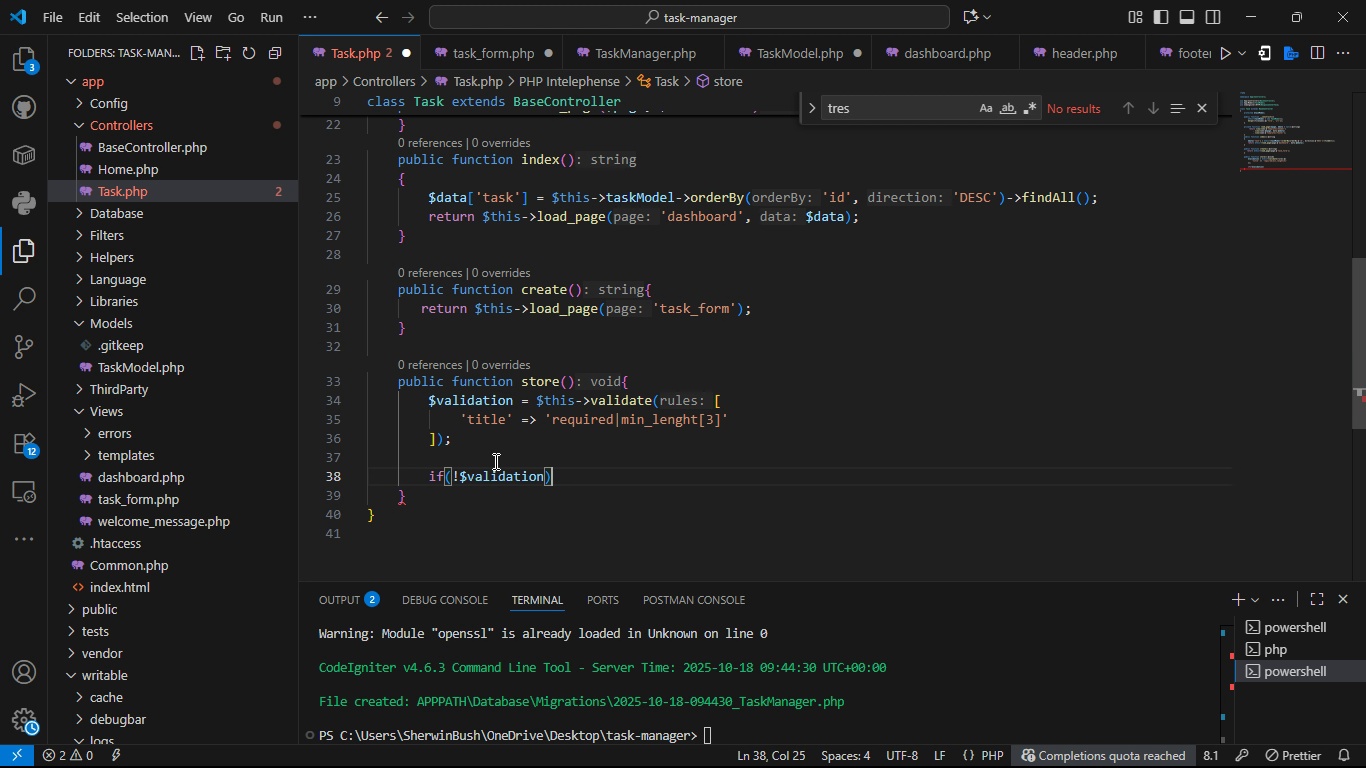 
key(ArrowRight)
 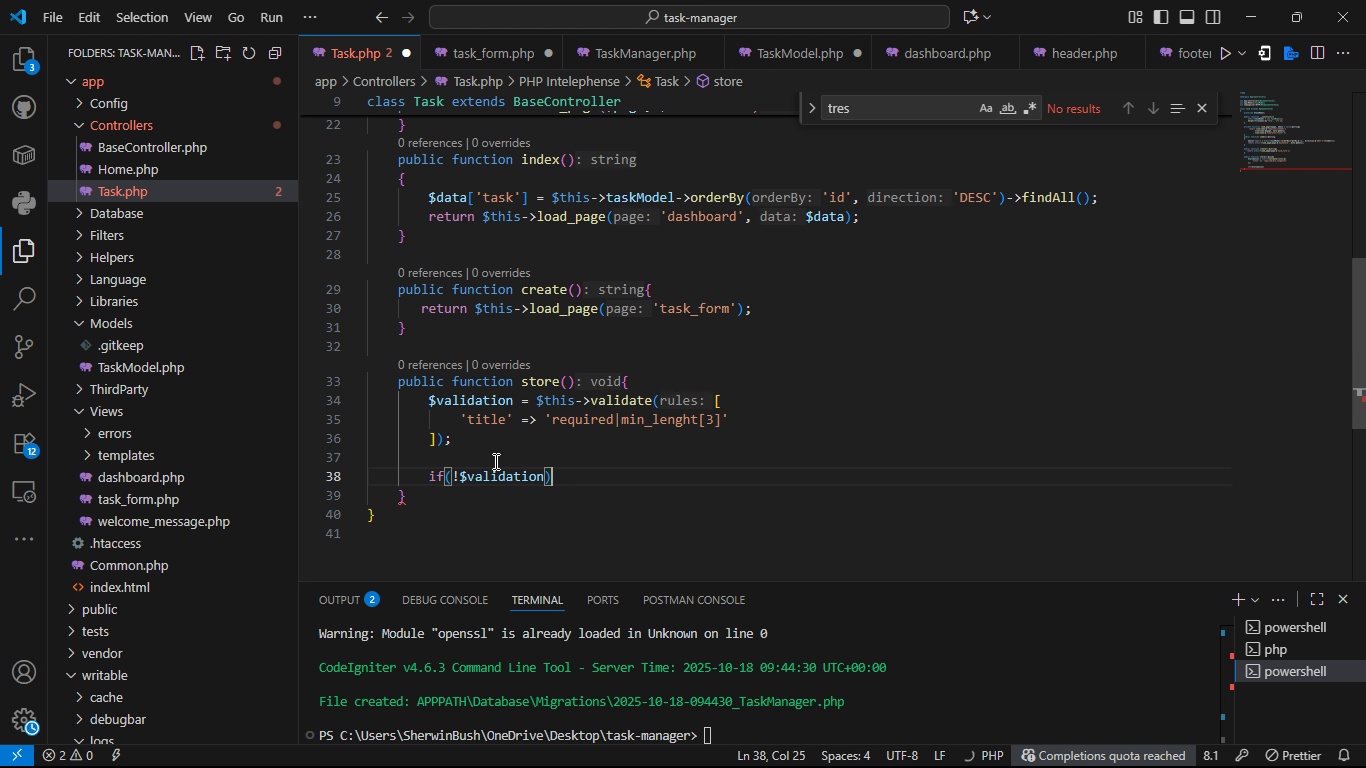 
key(Shift+BracketLeft)
 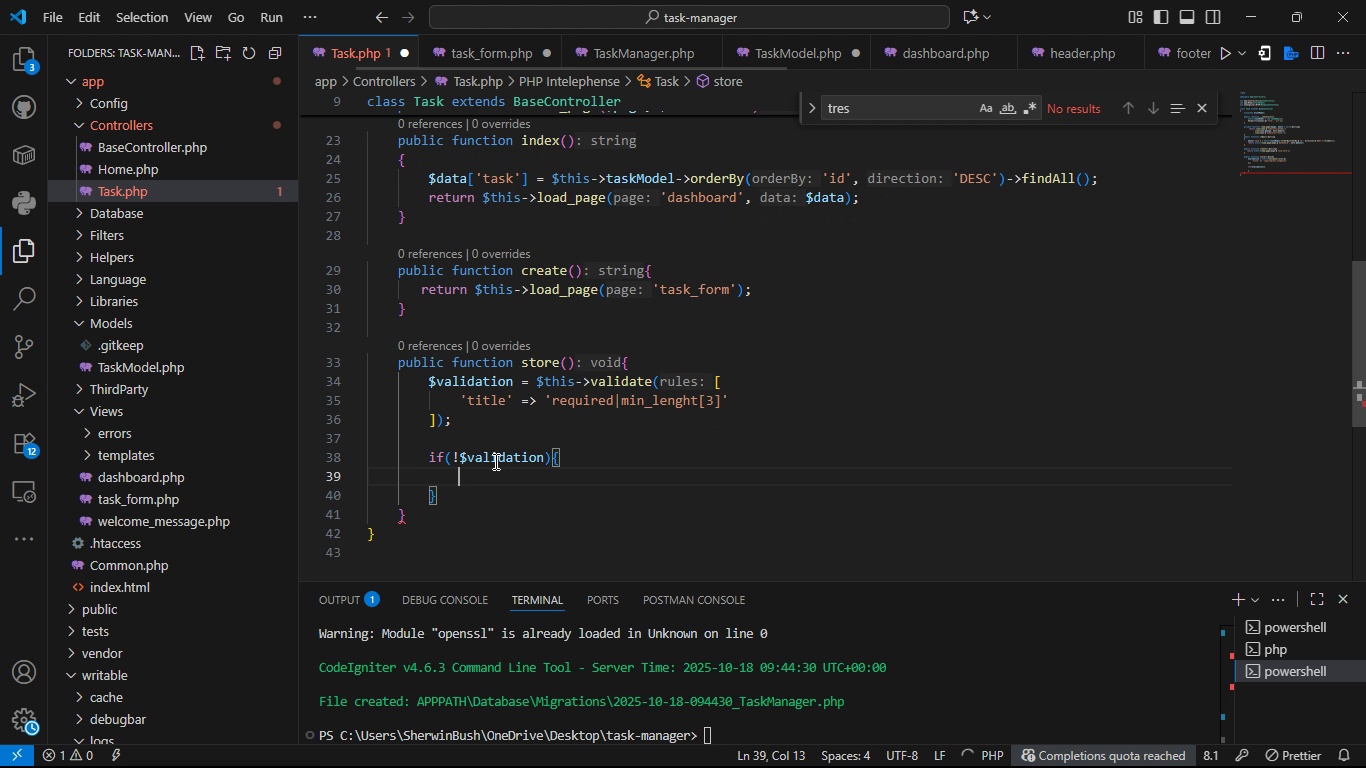 
key(Enter)
 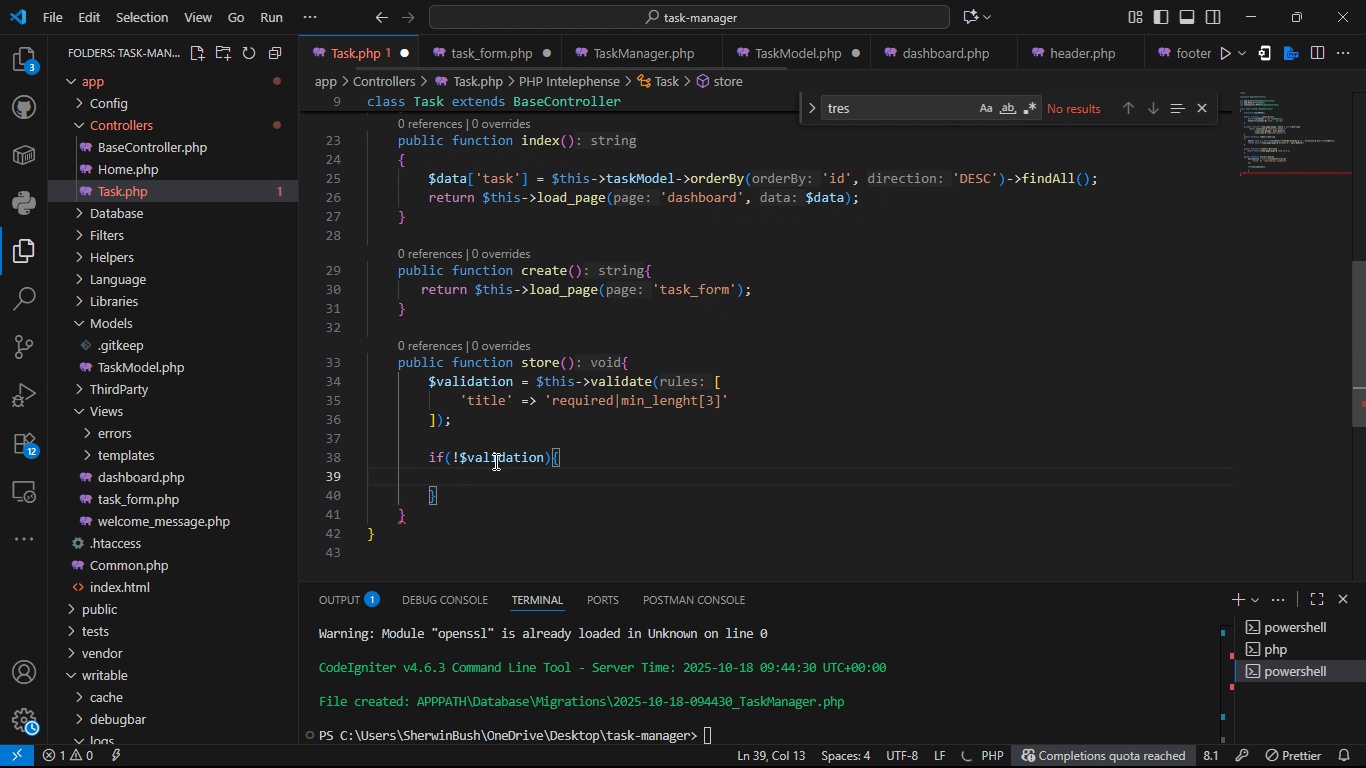 
type(return )
 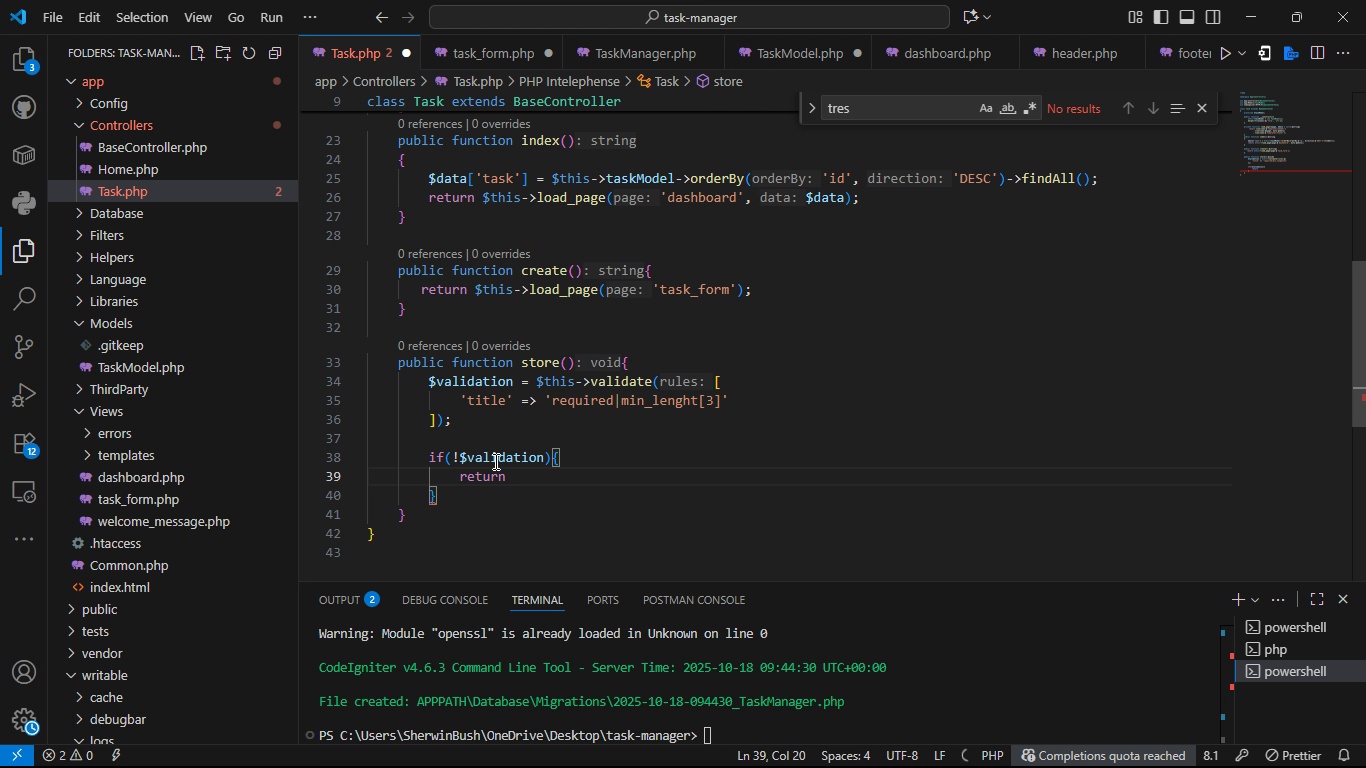 
wait(7.72)
 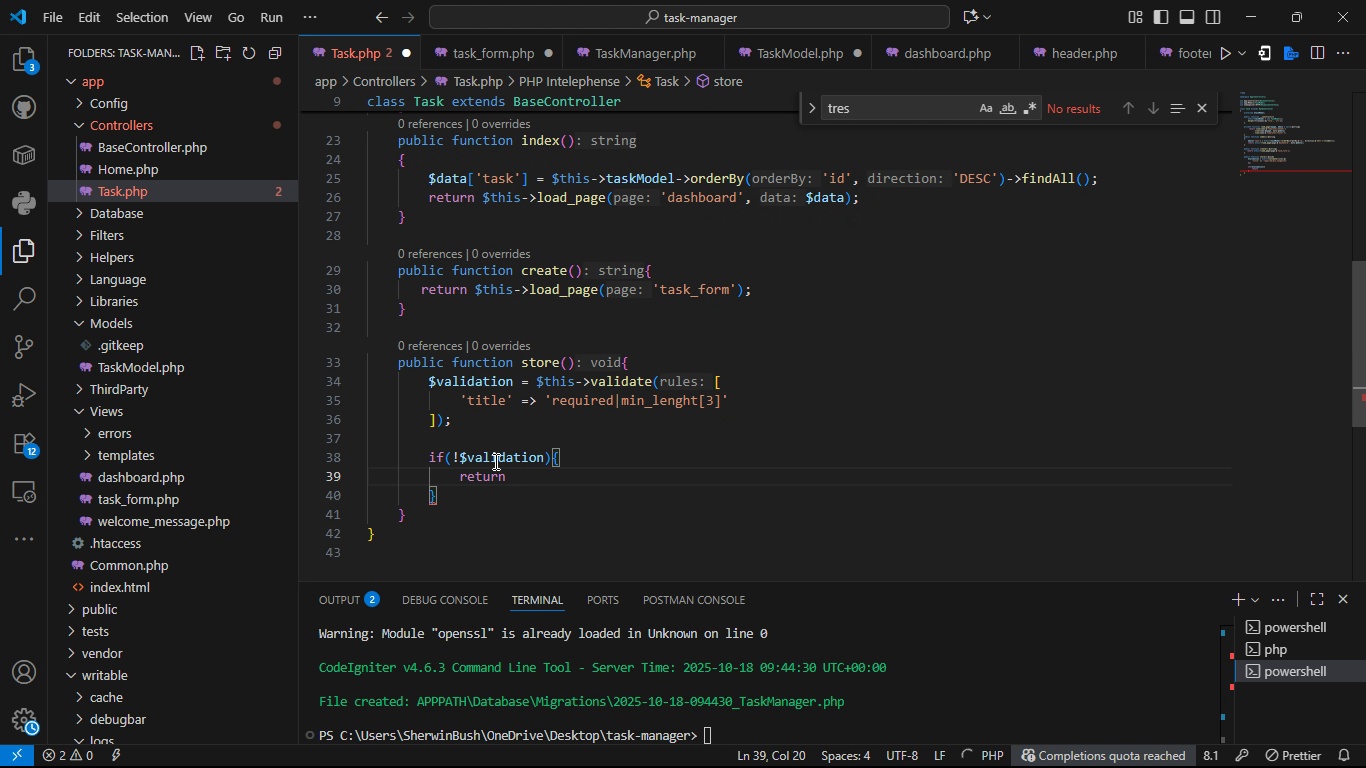 
type($this->loa)
key(Backspace)
type(as)
key(Backspace)
type(d_page(' )
key(Backspace)
type(taasj)
key(Backspace)
key(Backspace)
key(Backspace)
type(sk_form)
 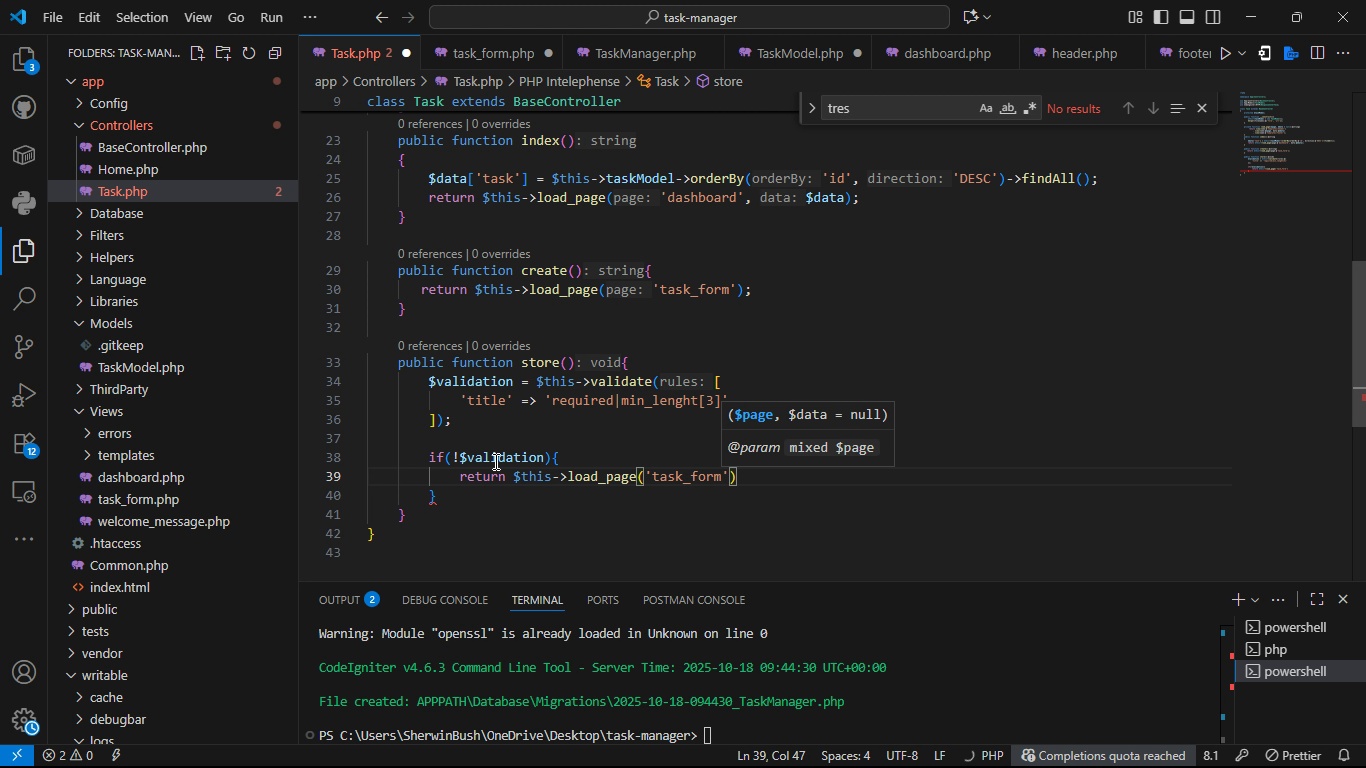 
key(ArrowRight)
 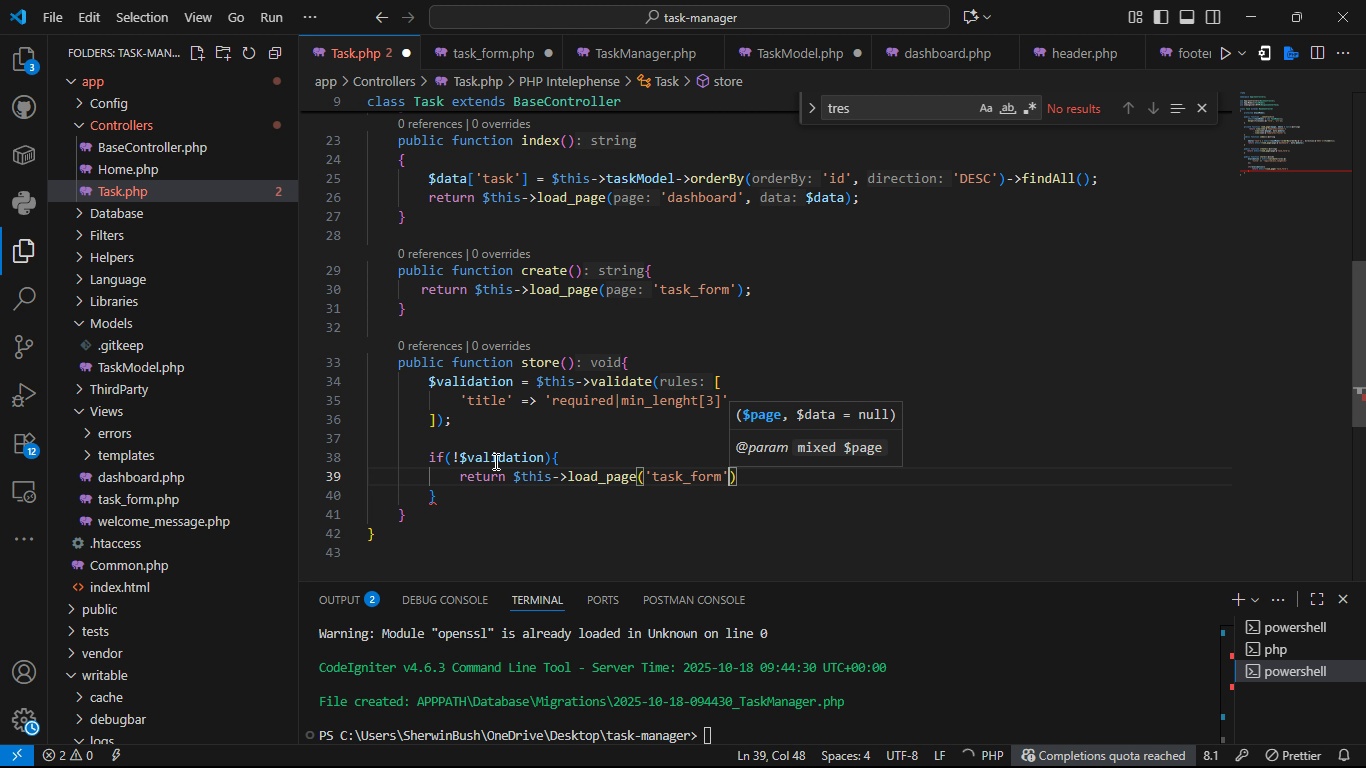 
key(Comma)
 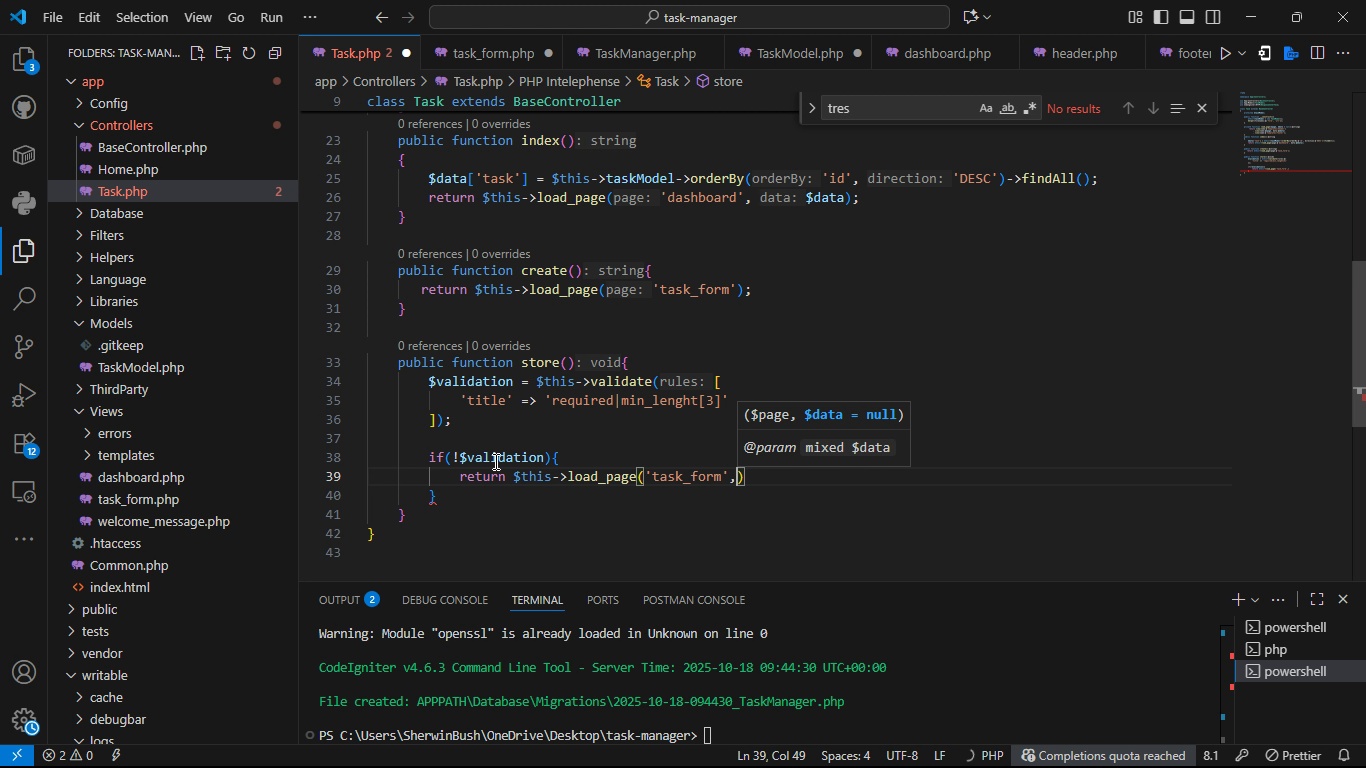 
key(Space)
 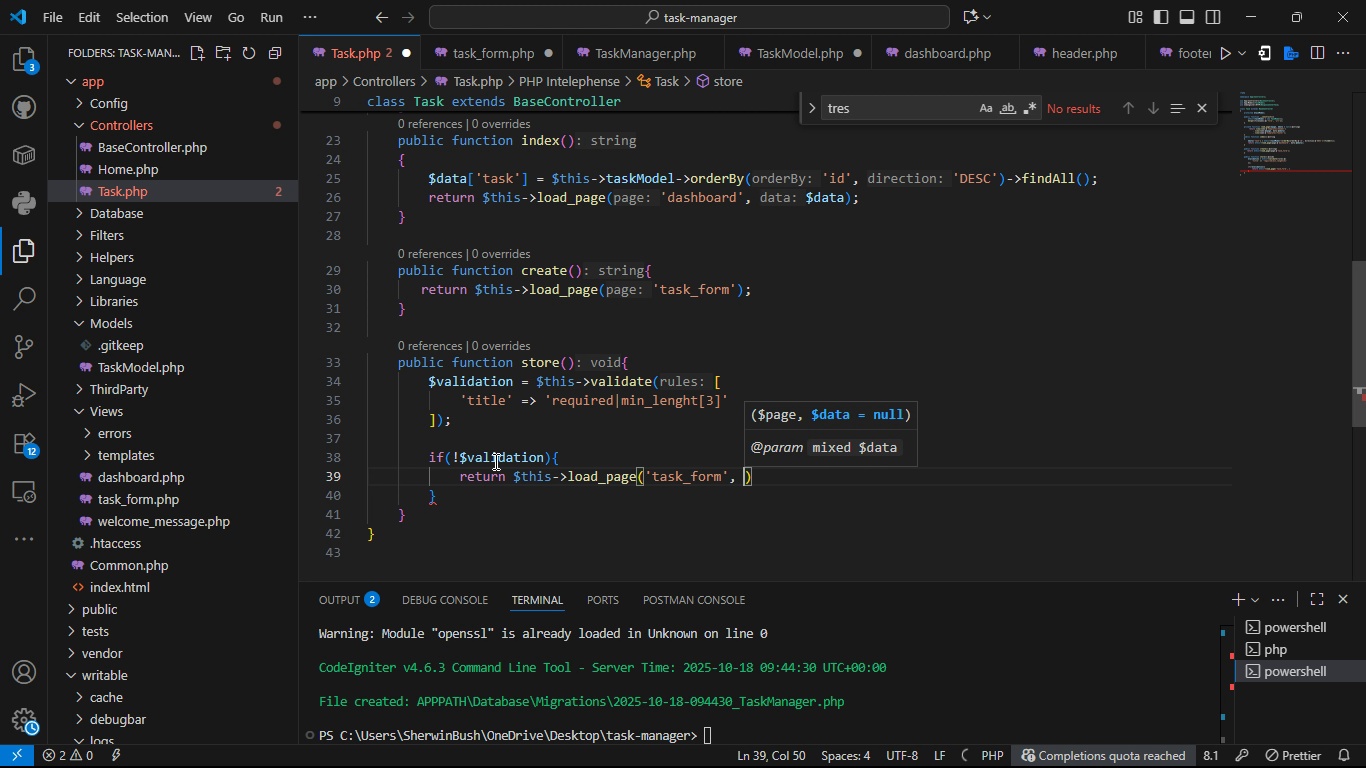 
type([;)
key(Backspace)
type('valus)
key(Backspace)
key(Backspace)
type(isa)
key(Backspace)
key(Backspace)
type(dato)
key(Backspace)
type(ion)
 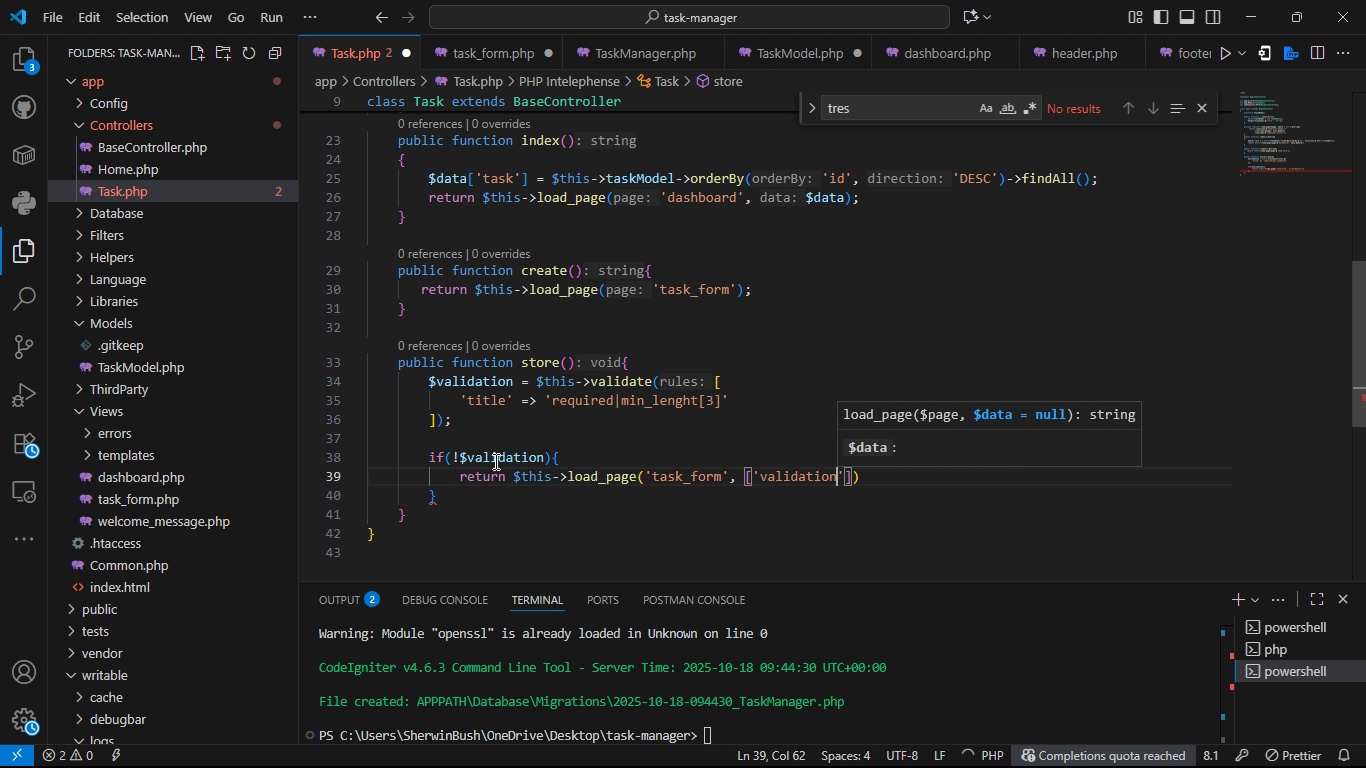 
key(ArrowRight)
 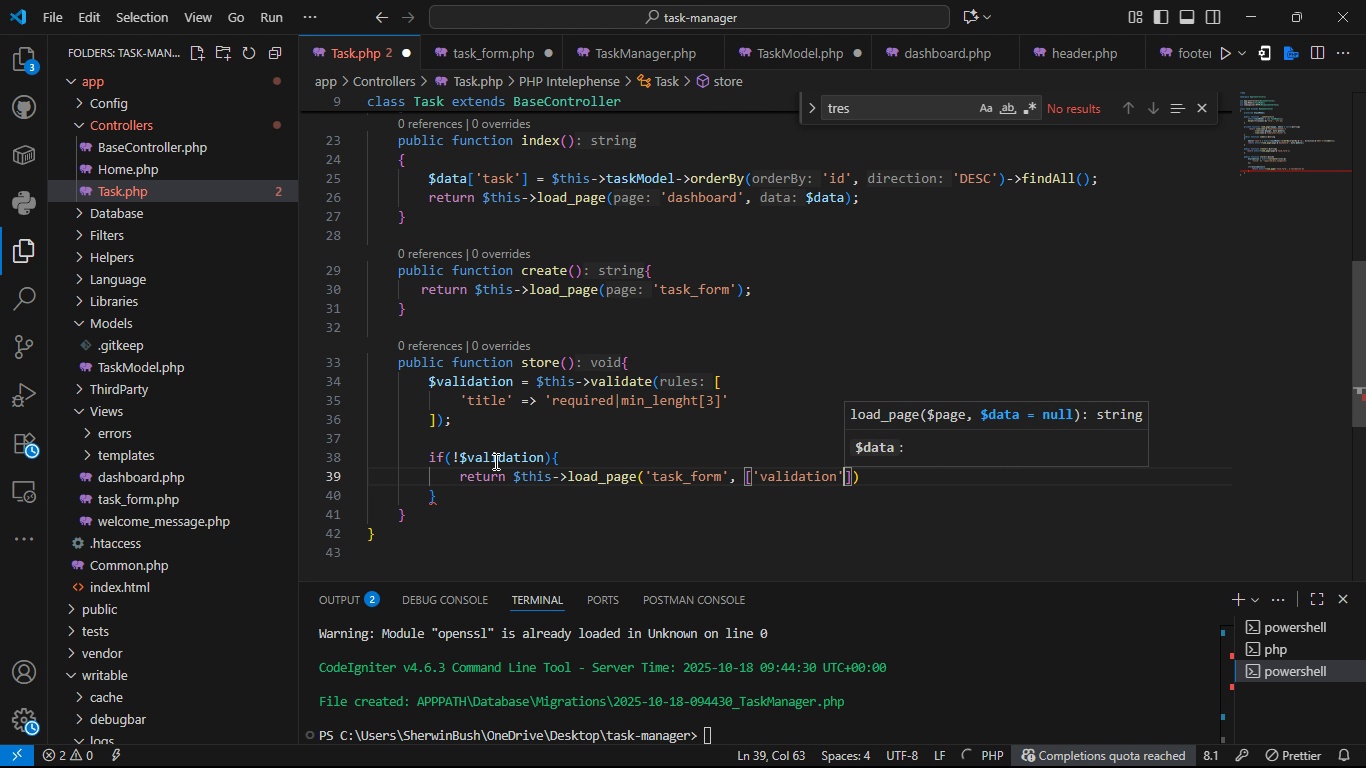 
key(Space)
 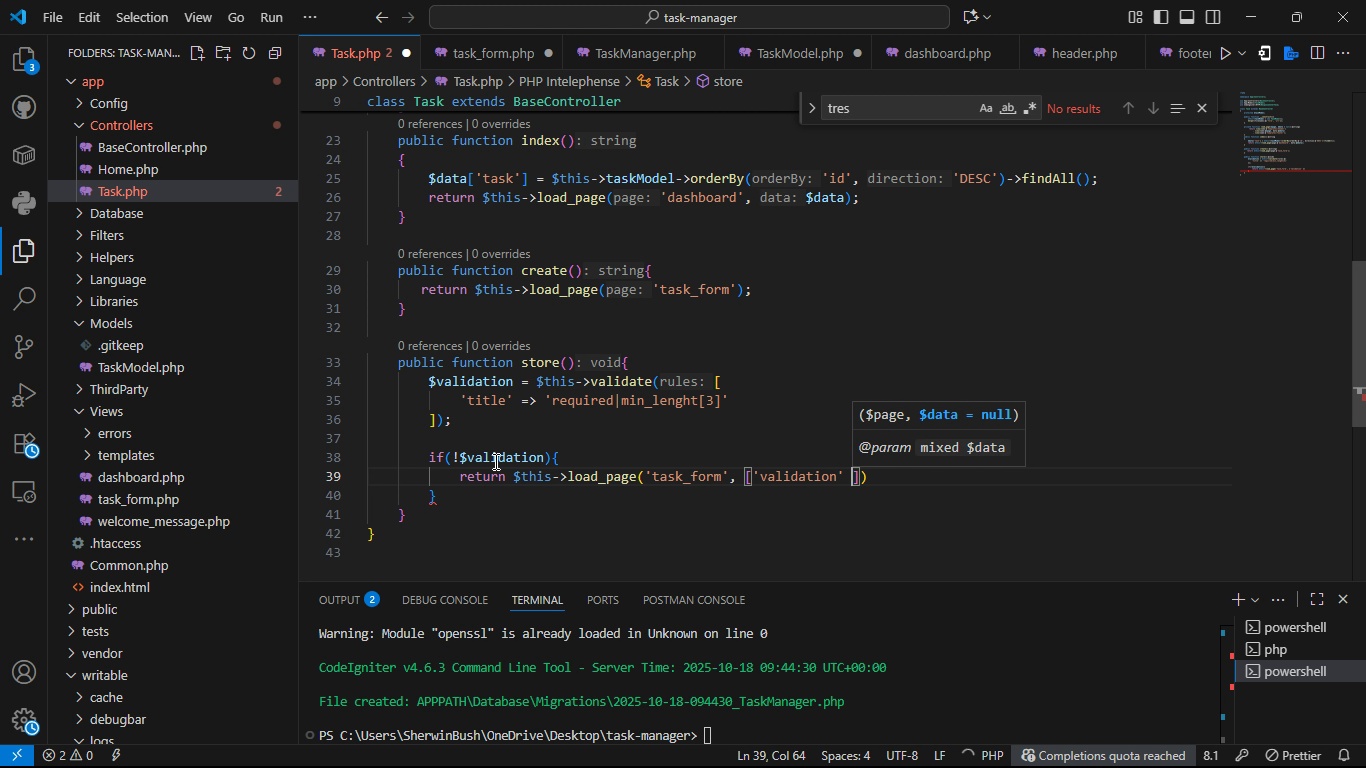 
key(Equal)
 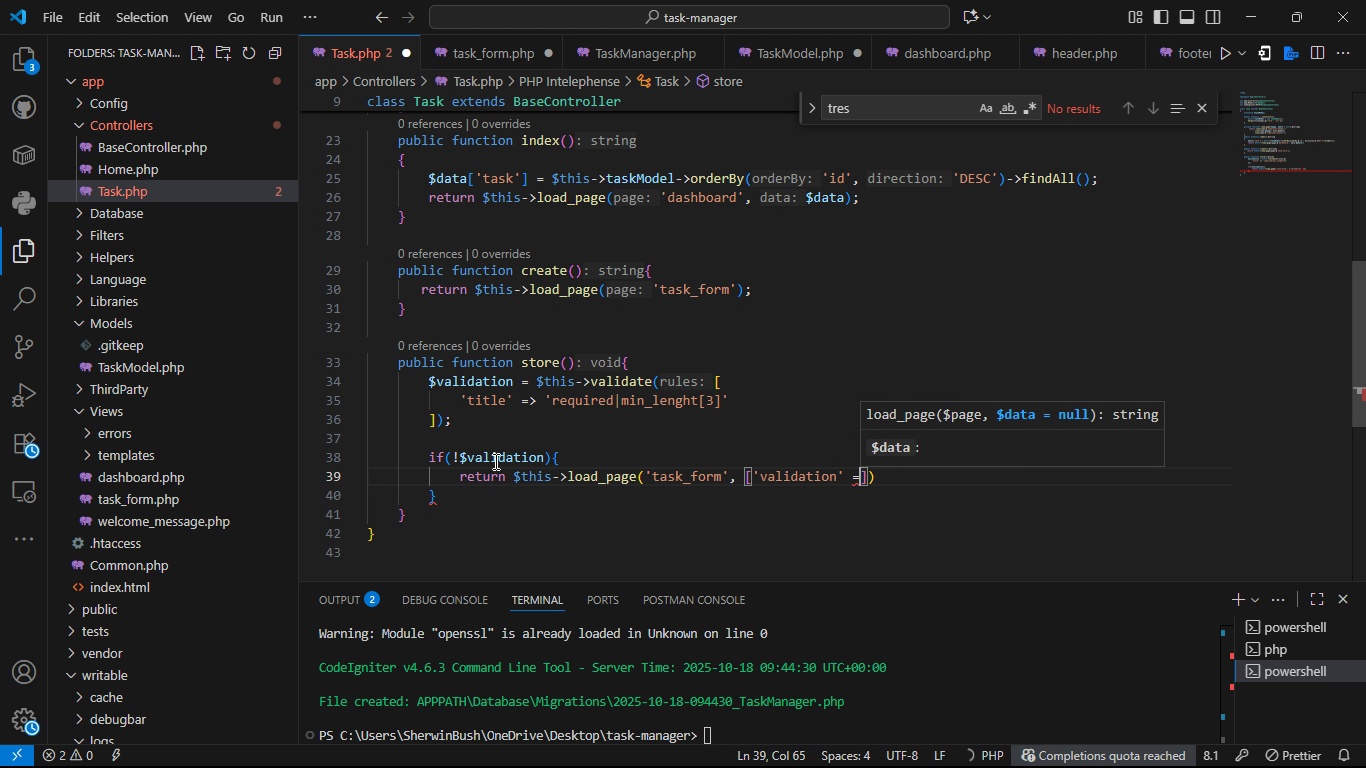 
key(Shift+ShiftLeft)
 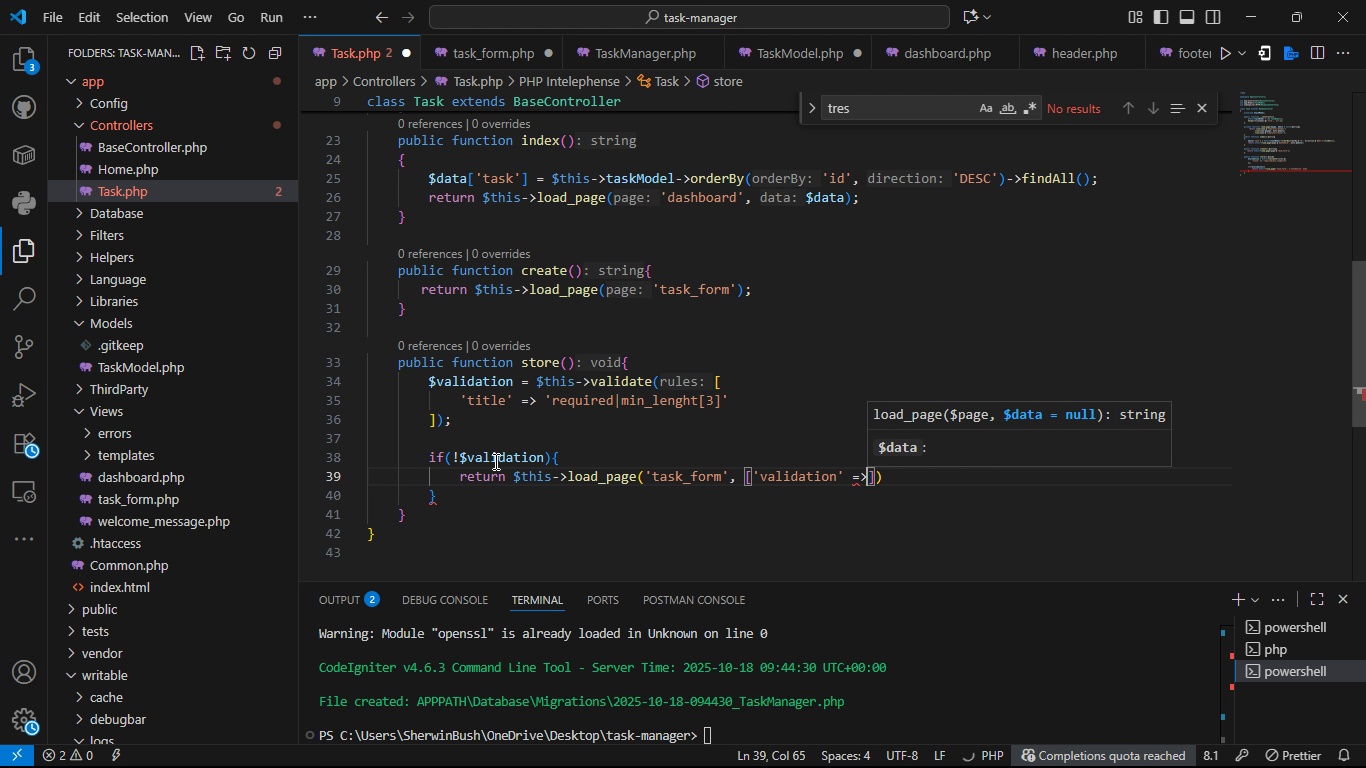 
key(Shift+Period)
 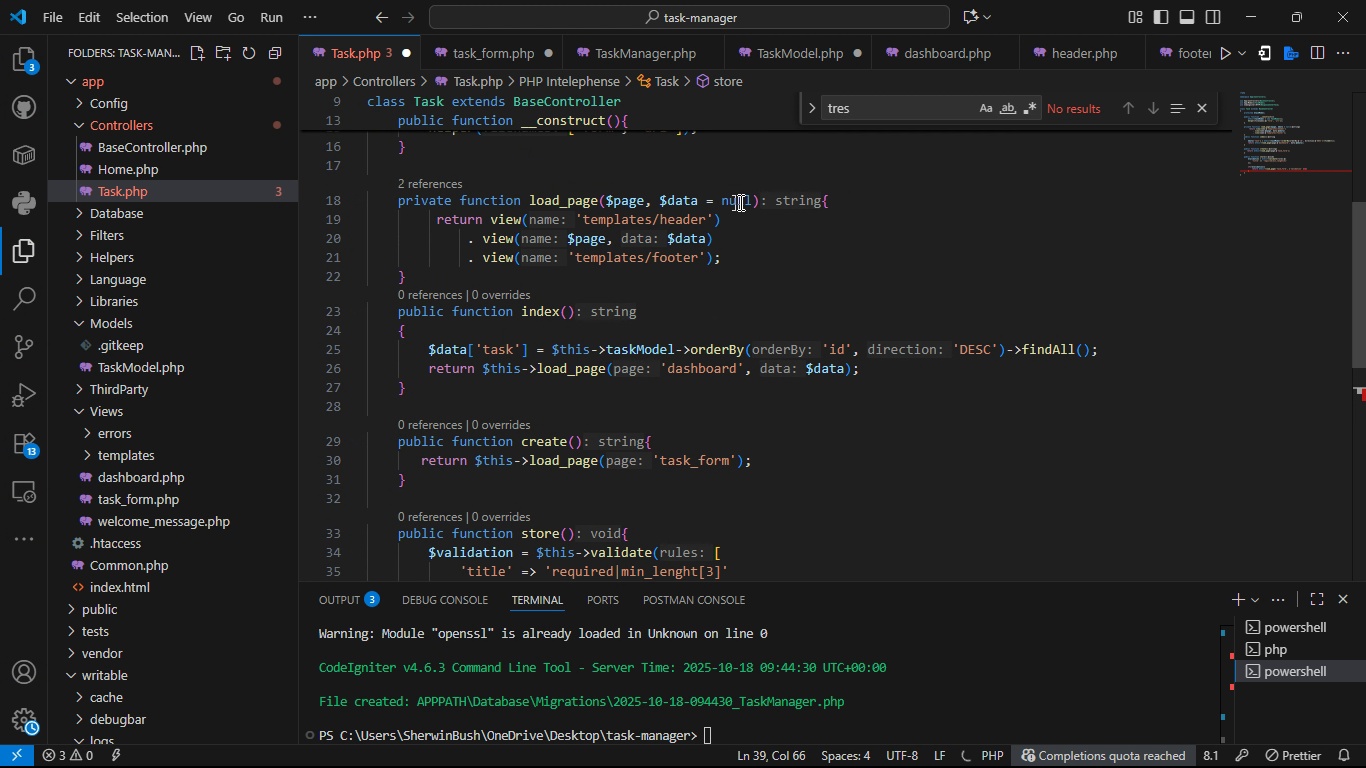 
left_click([748, 202])
 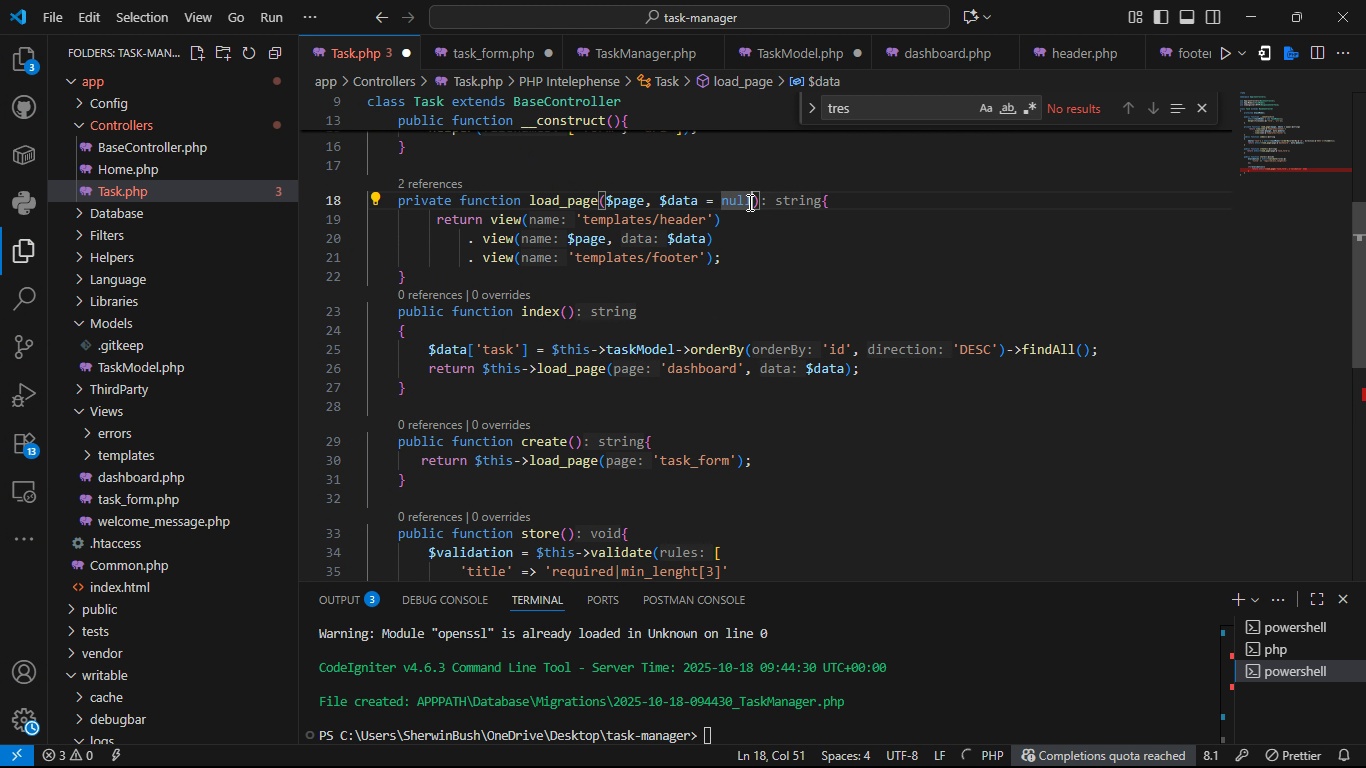 
key(Backspace)
key(Backspace)
key(Backspace)
key(Backspace)
key(Backspace)
type( array()
 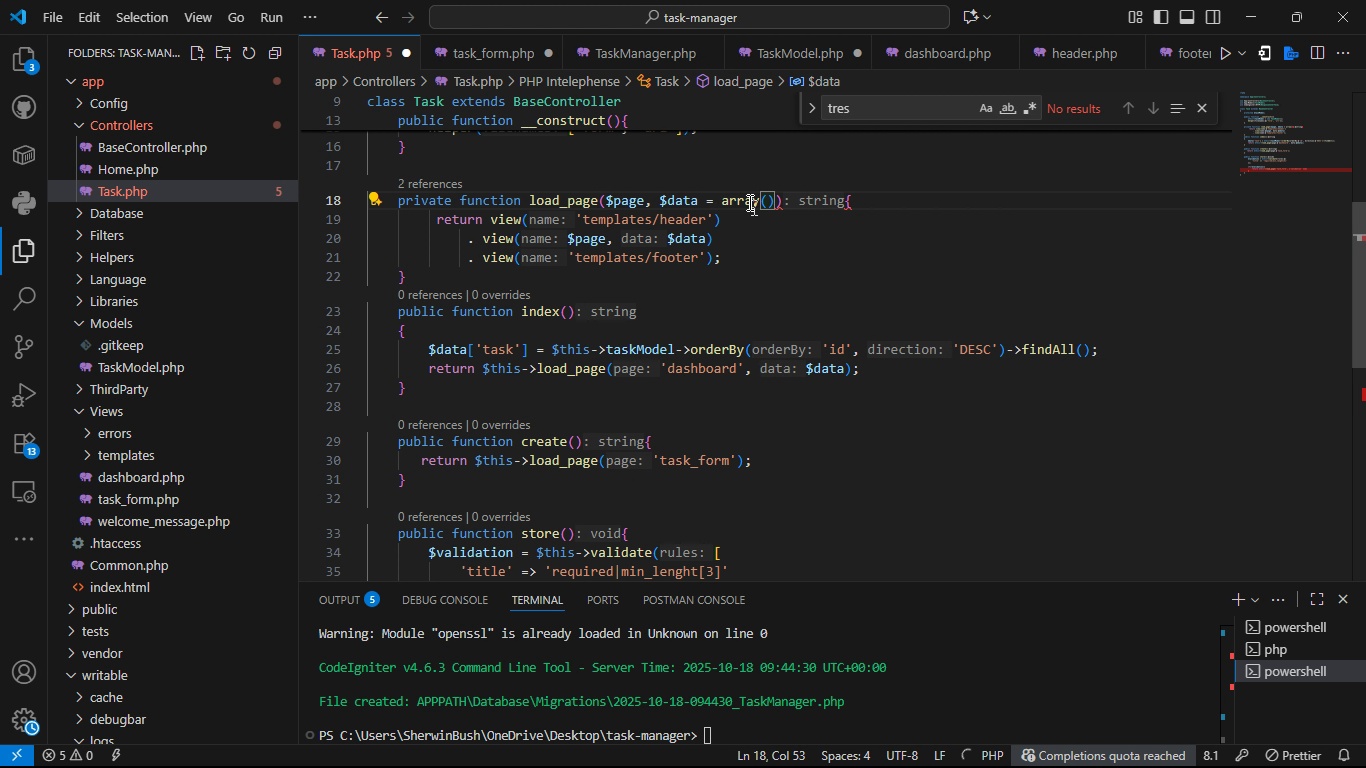 
key(Control+S)
 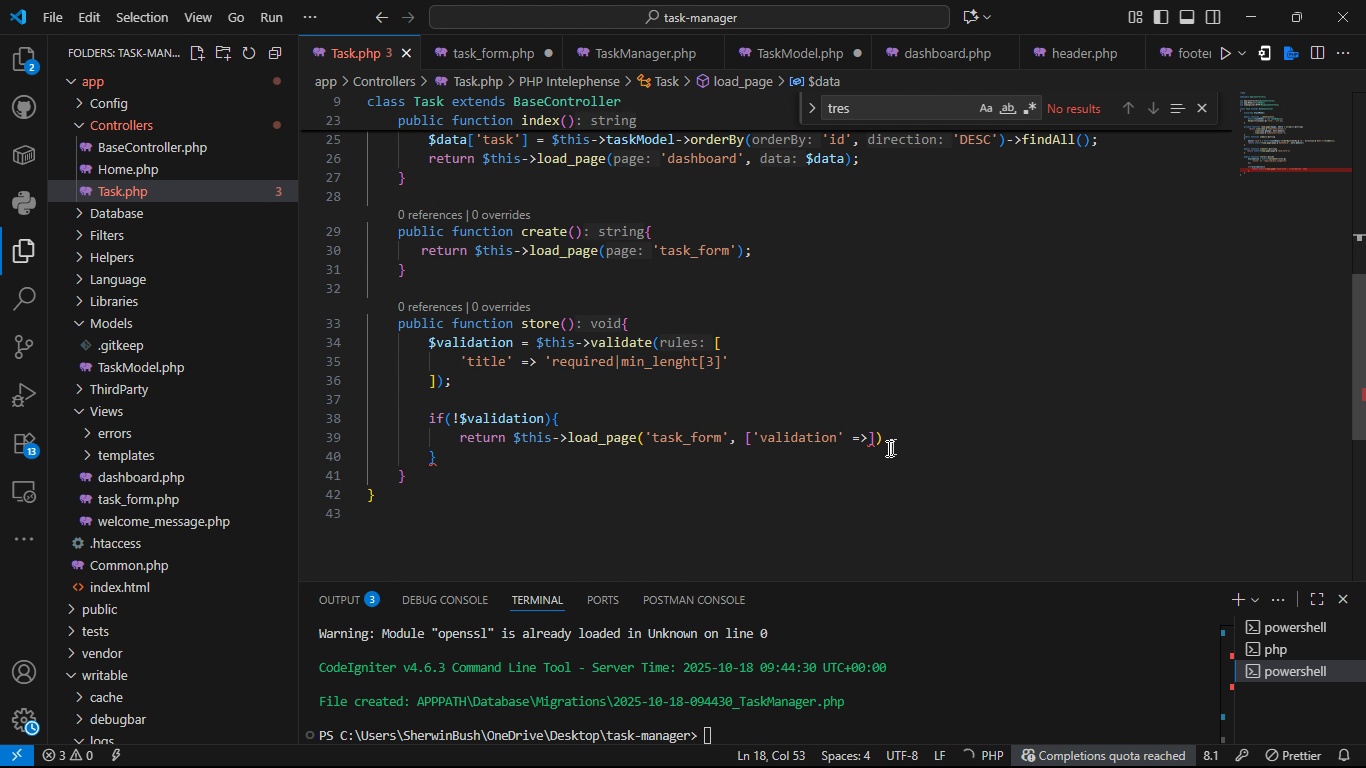 
left_click([867, 437])
 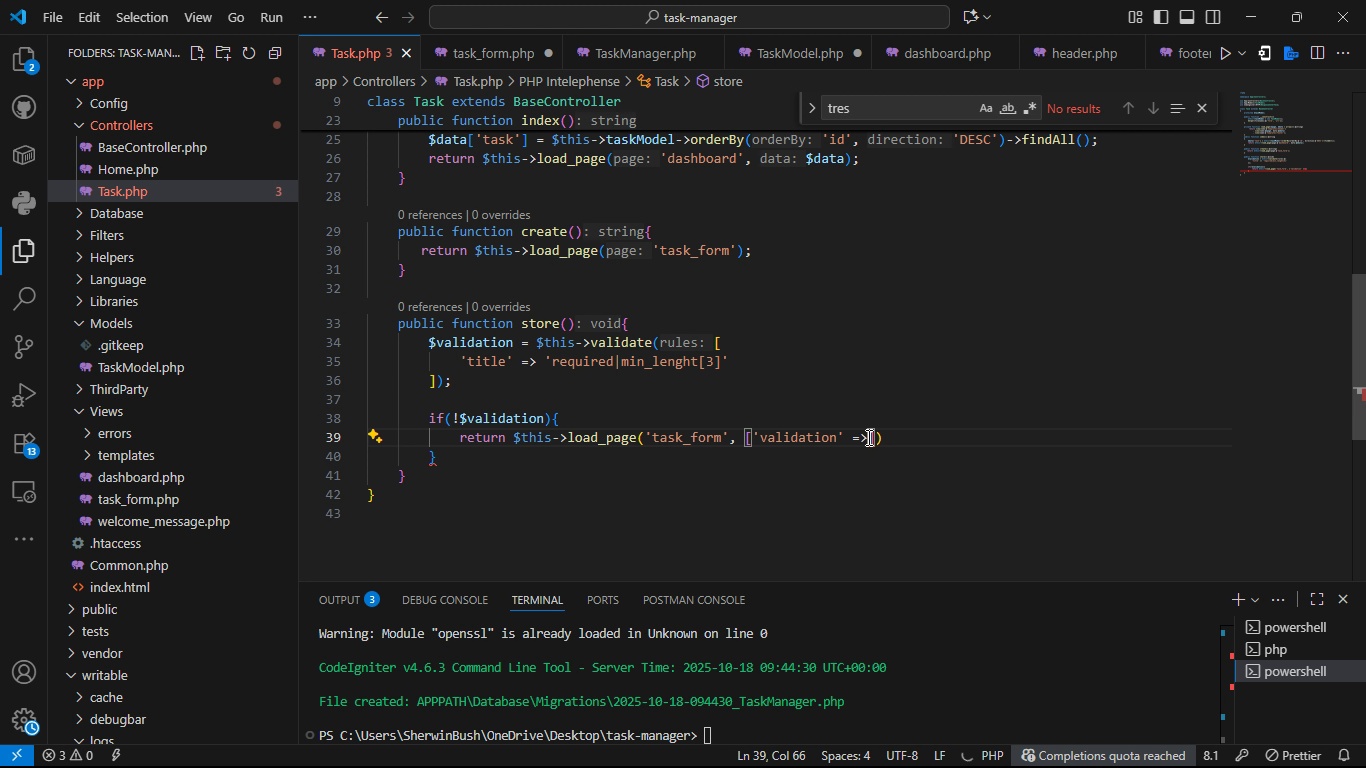 
key(Space)
 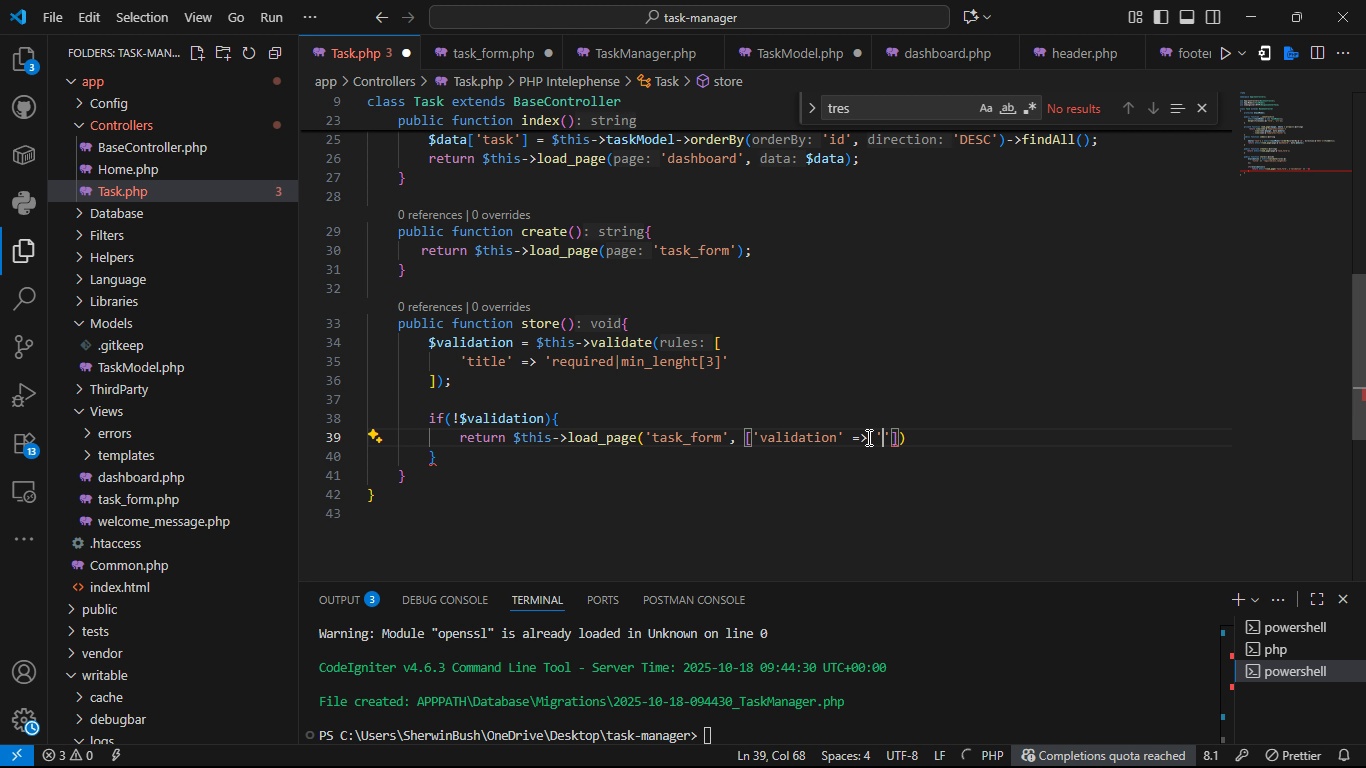 
key(Quote)
 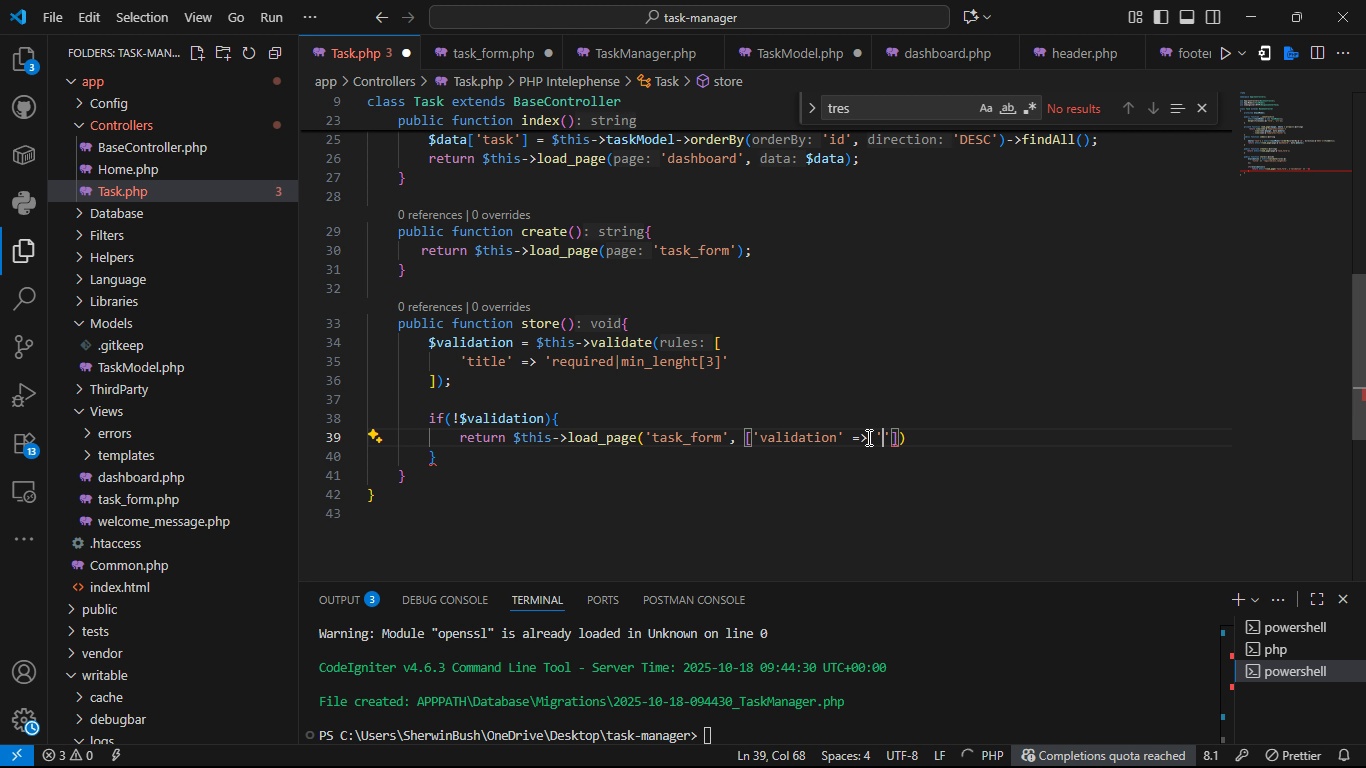 
key(Space)
 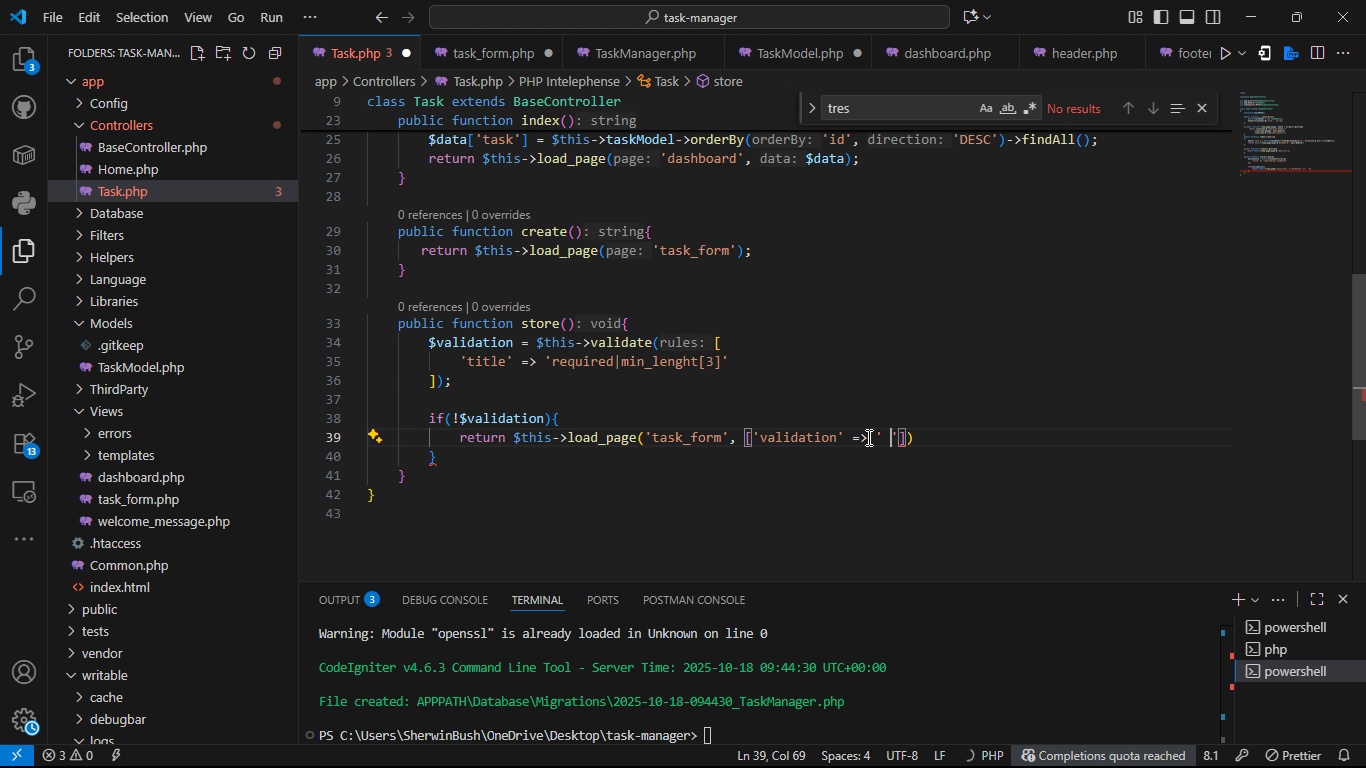 
key(Backspace)
 